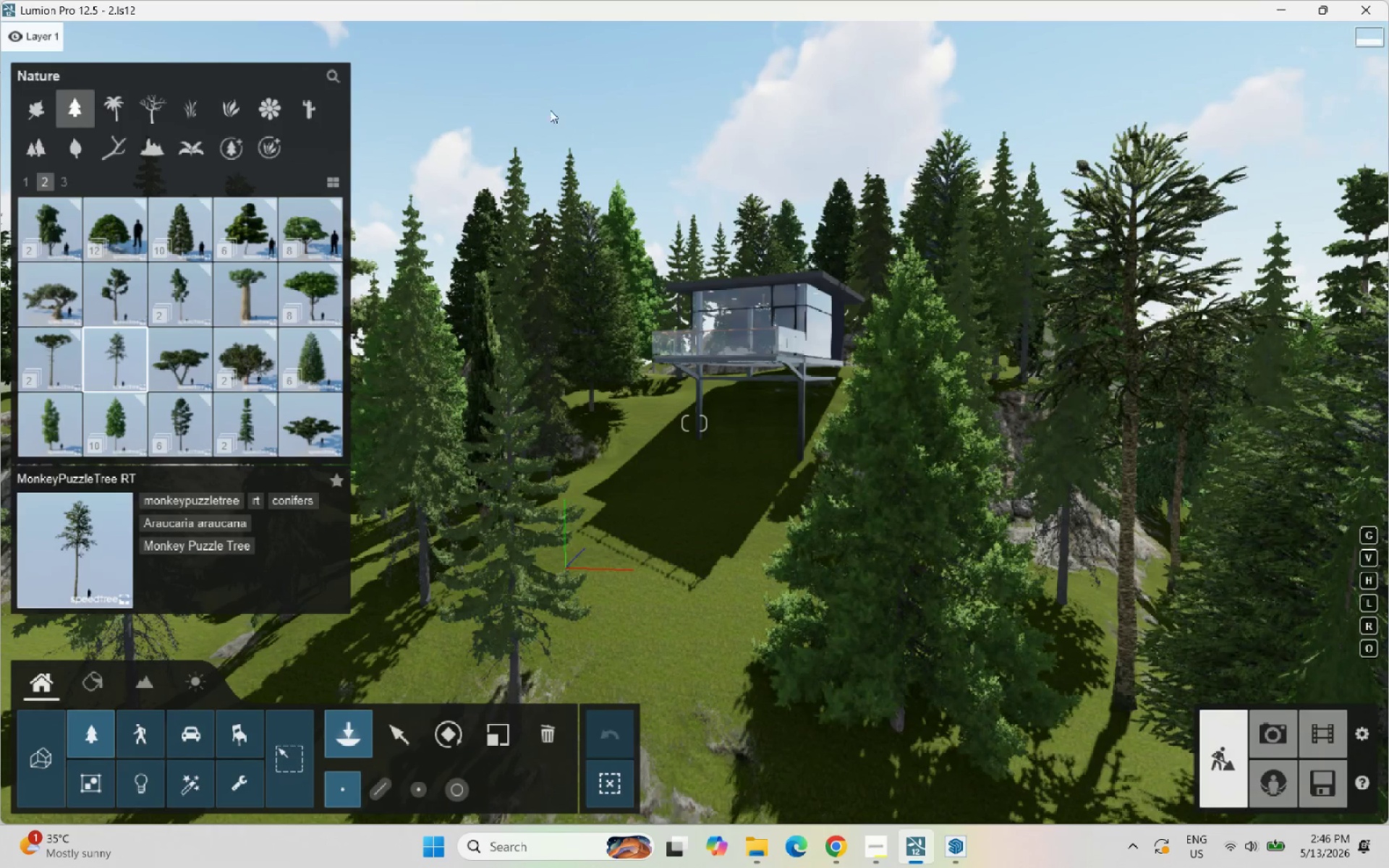 
left_click([46, 352])
 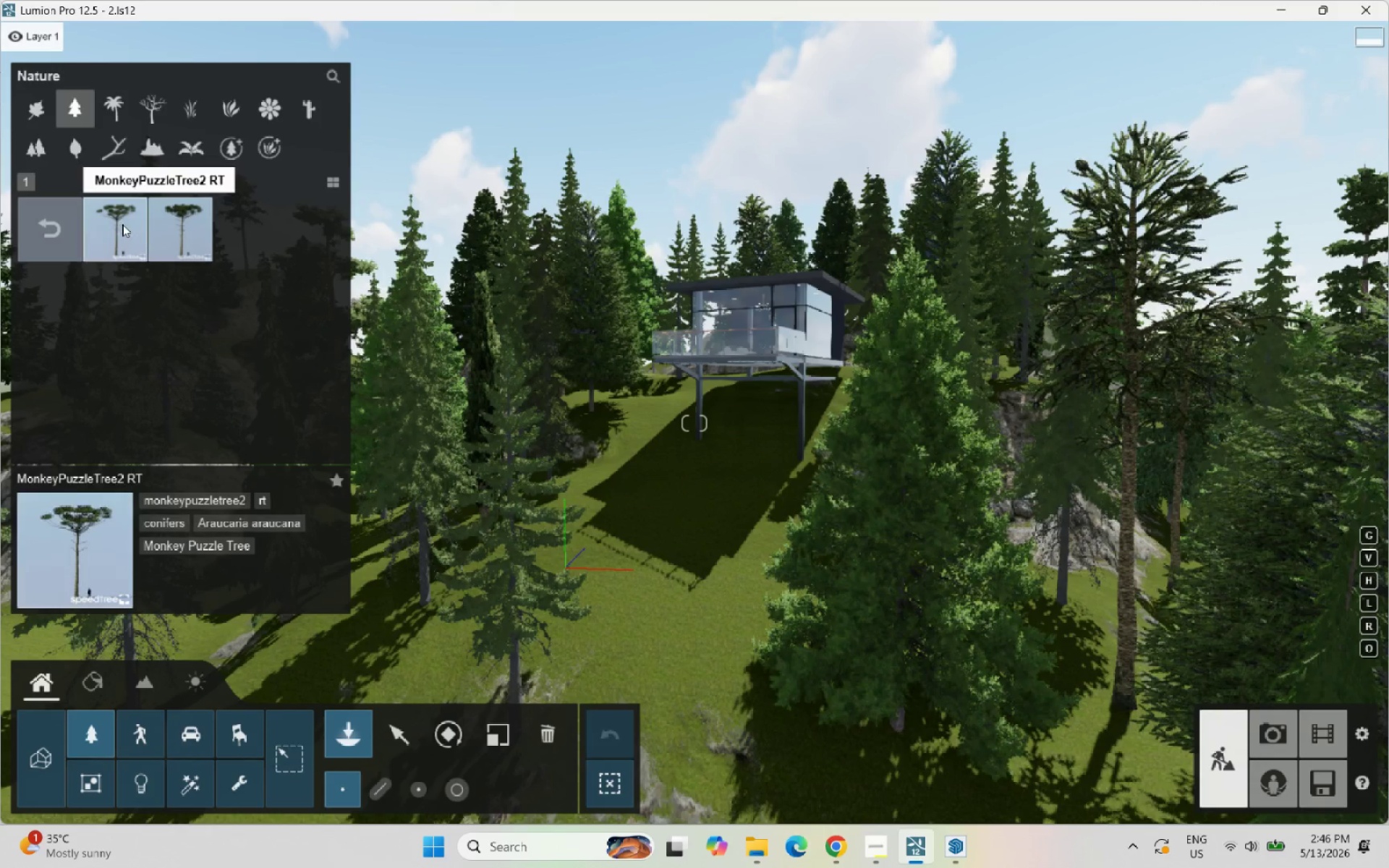 
left_click([123, 224])
 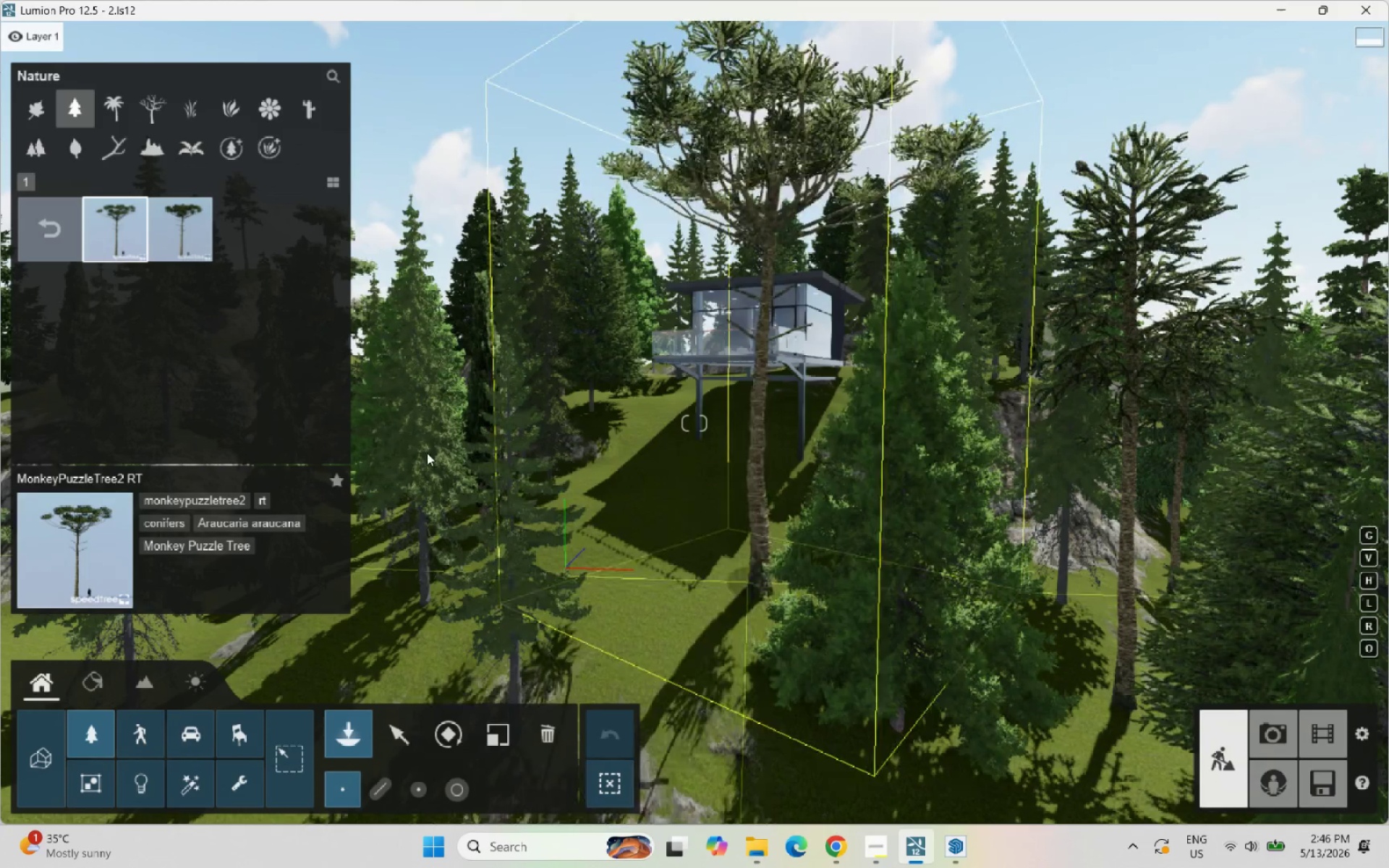 
left_click([32, 236])
 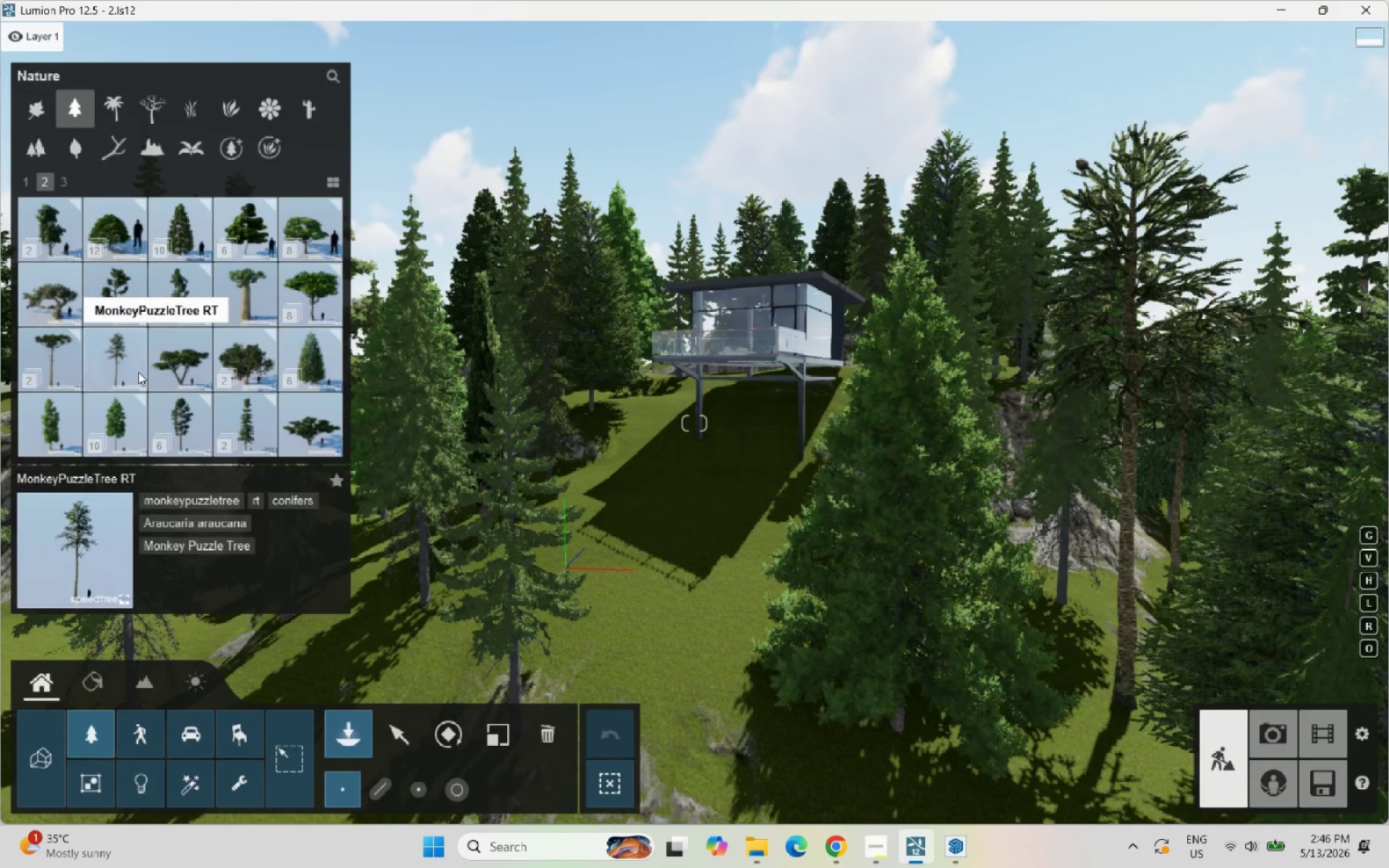 
left_click([126, 359])
 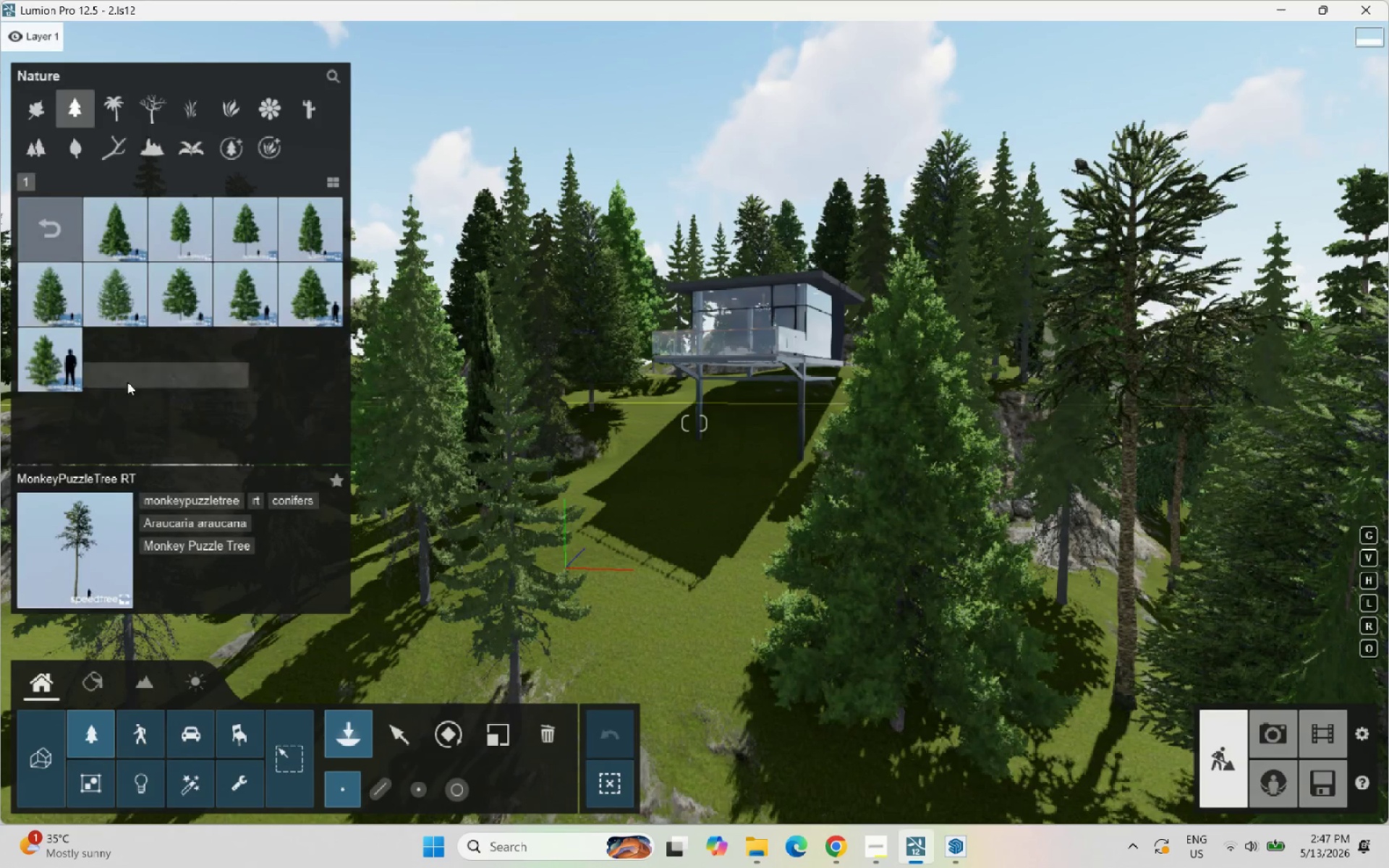 
left_click([113, 241])
 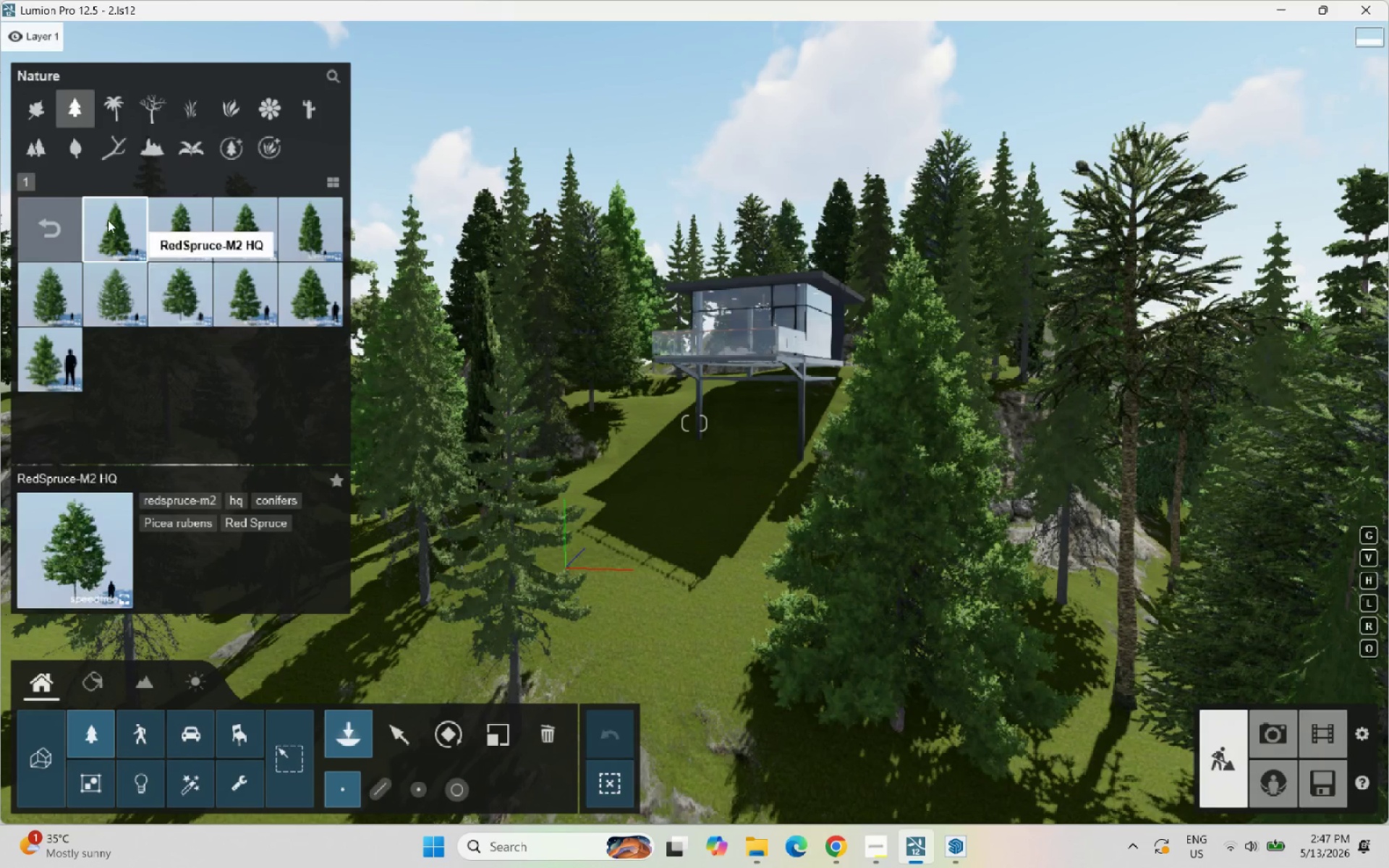 
left_click([37, 218])
 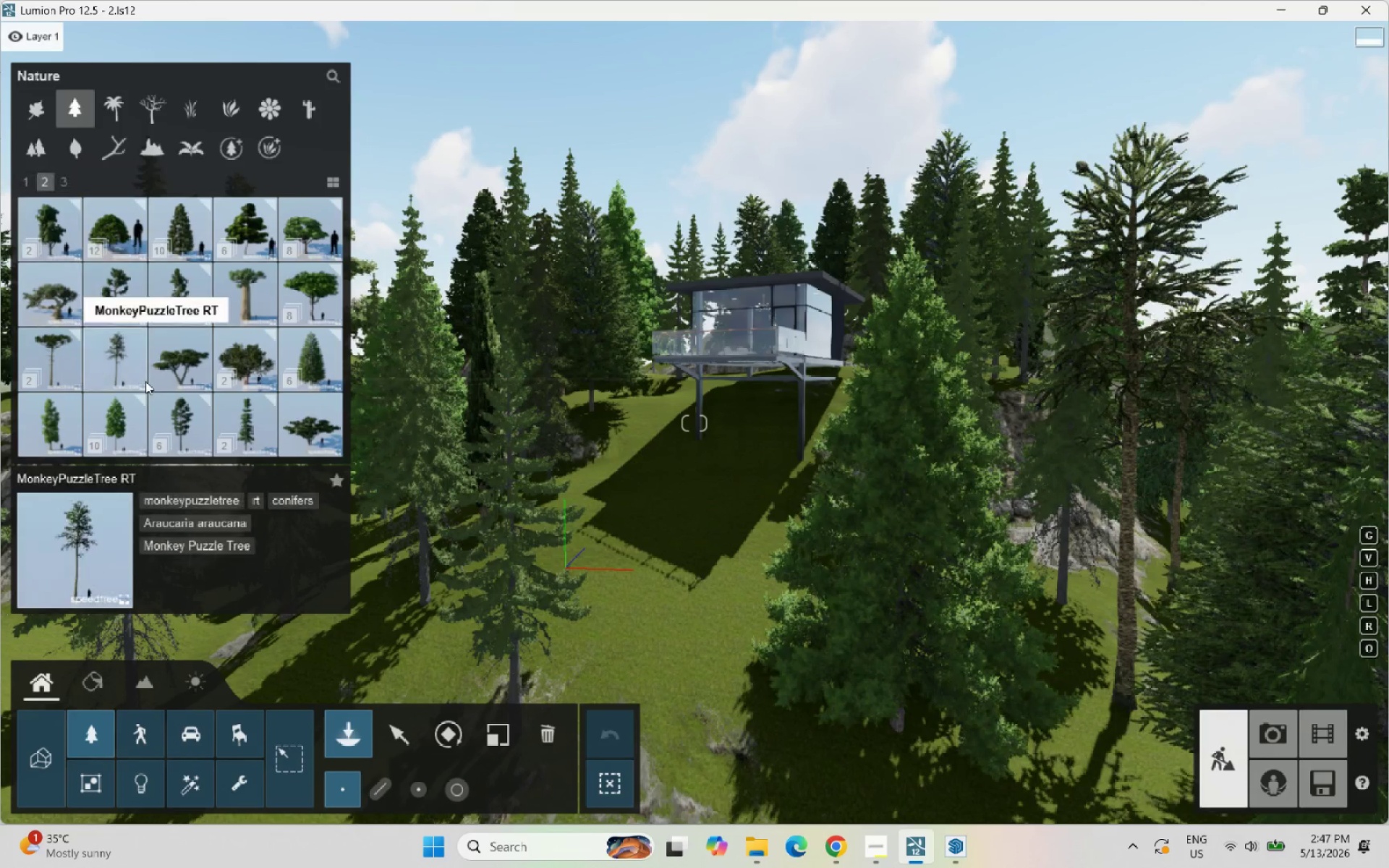 
left_click([122, 414])
 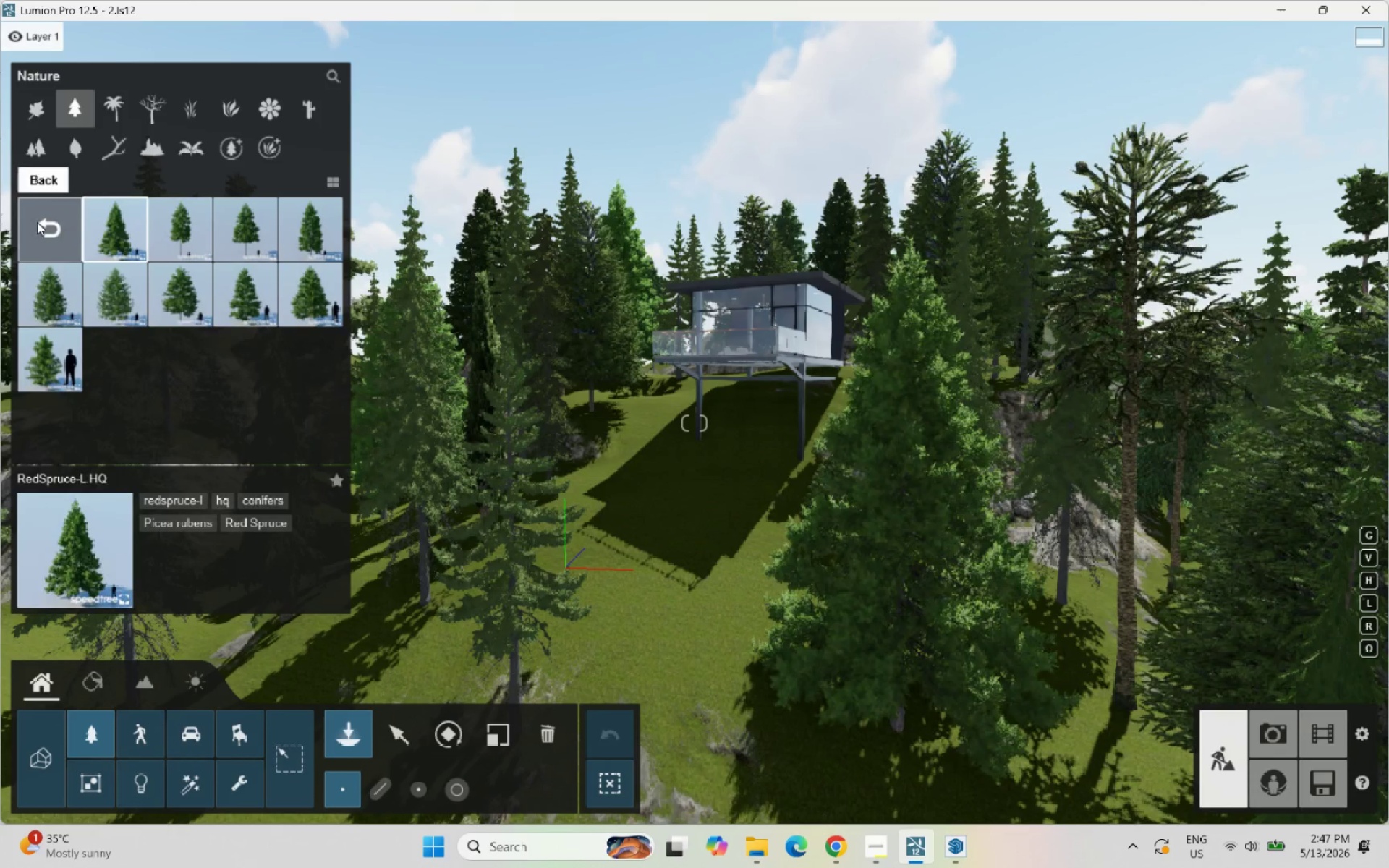 
left_click([37, 222])
 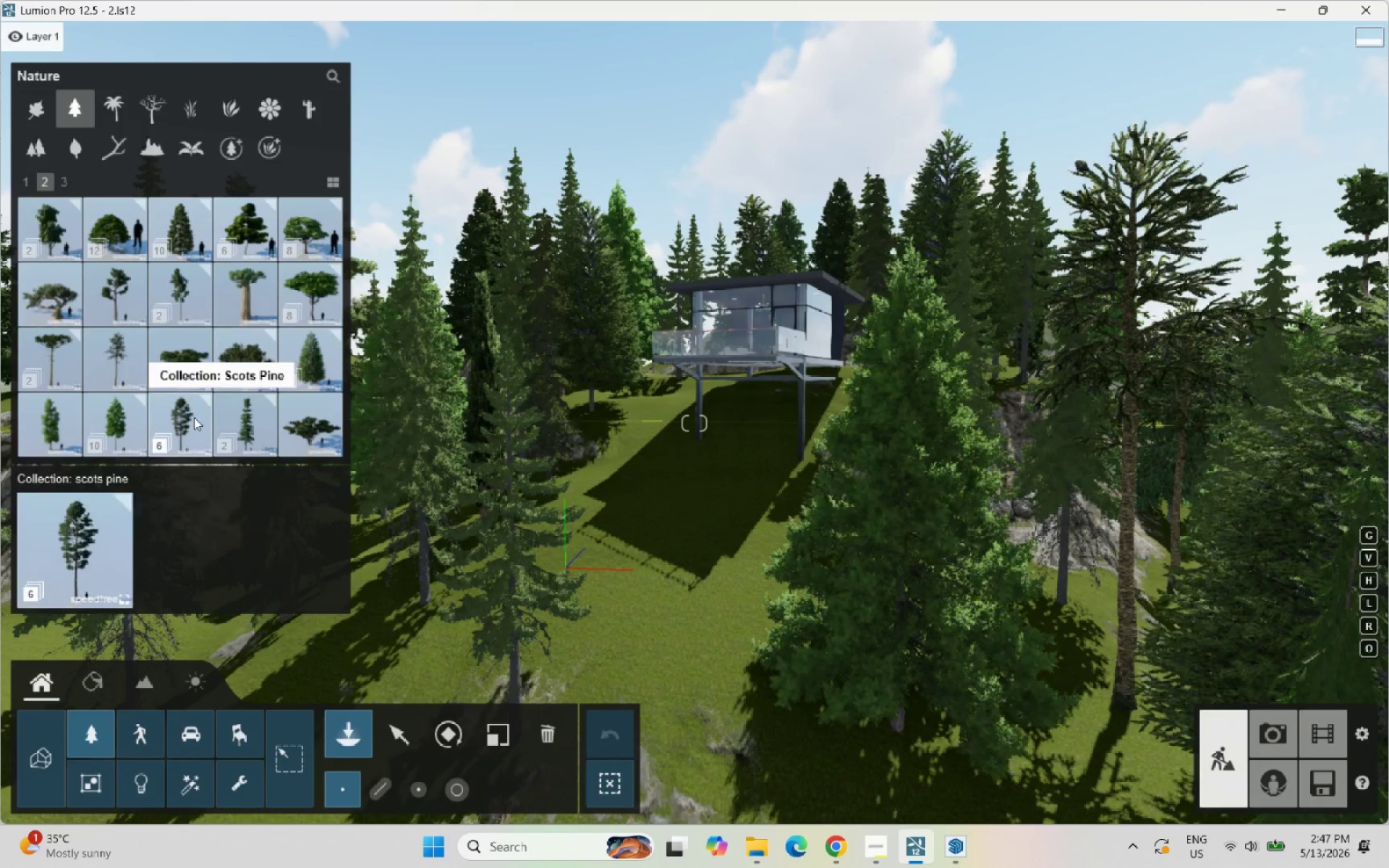 
left_click([233, 422])
 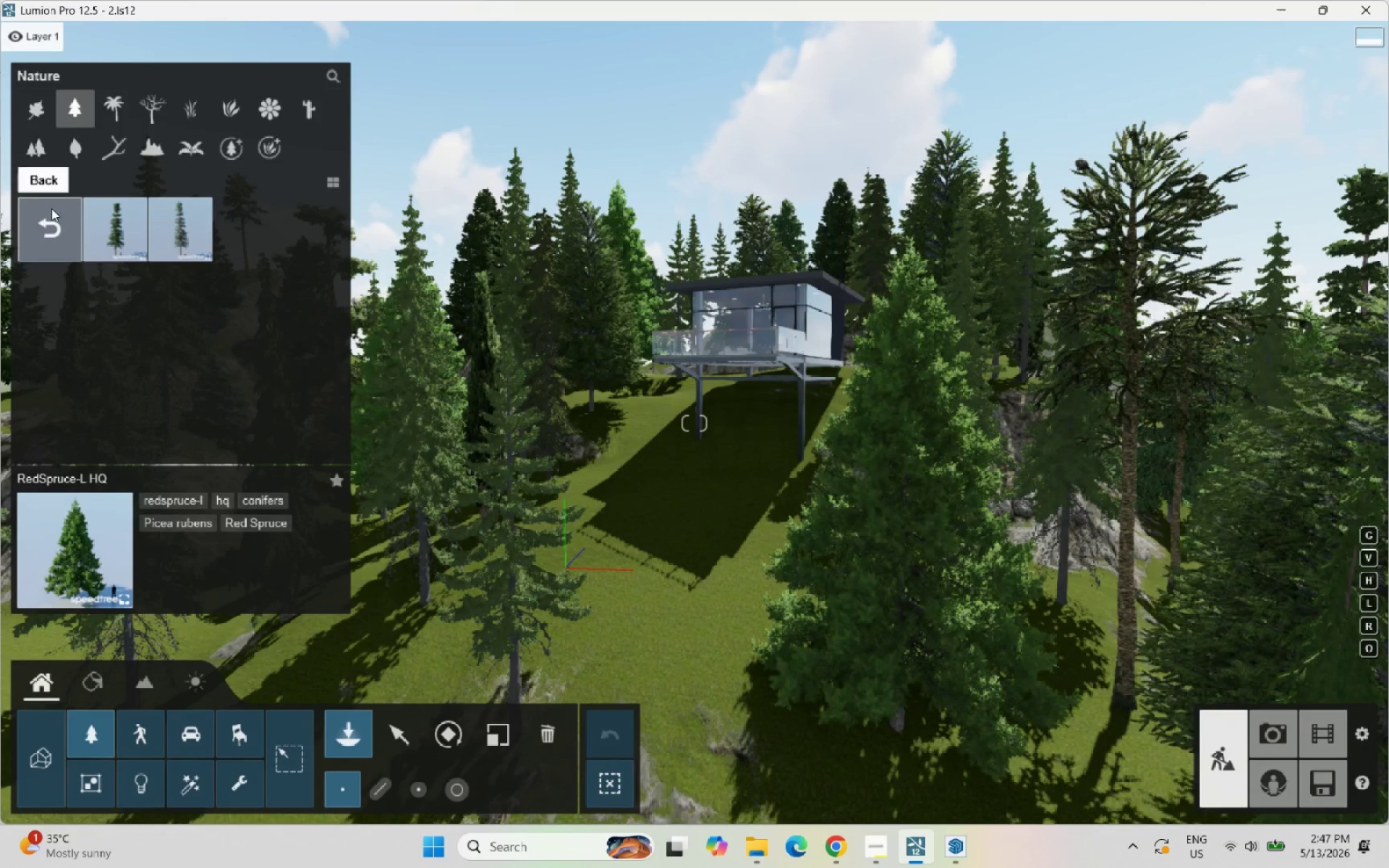 
left_click([38, 216])
 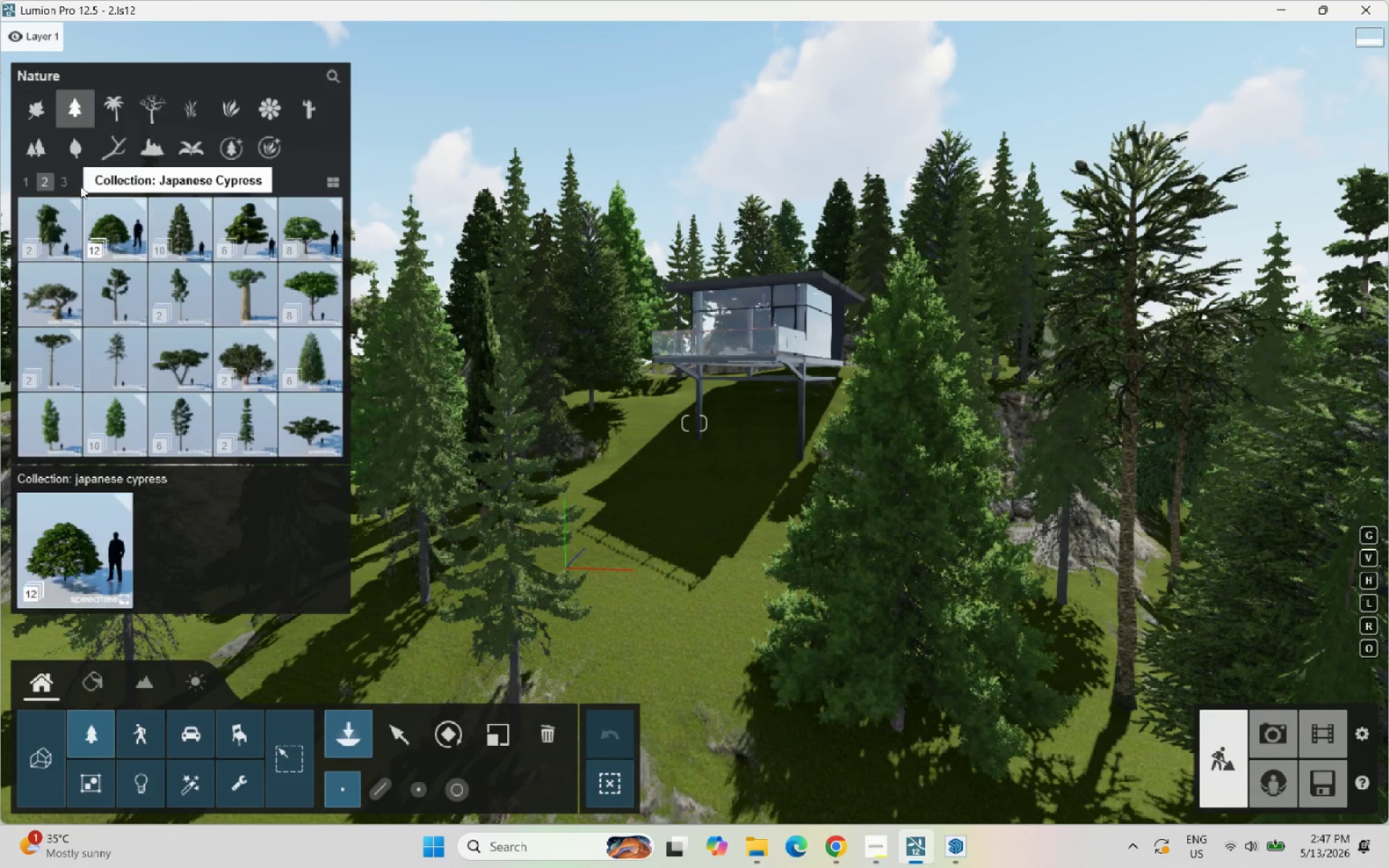 
left_click_drag(start_coordinate=[68, 179], to_coordinate=[35, 183])
 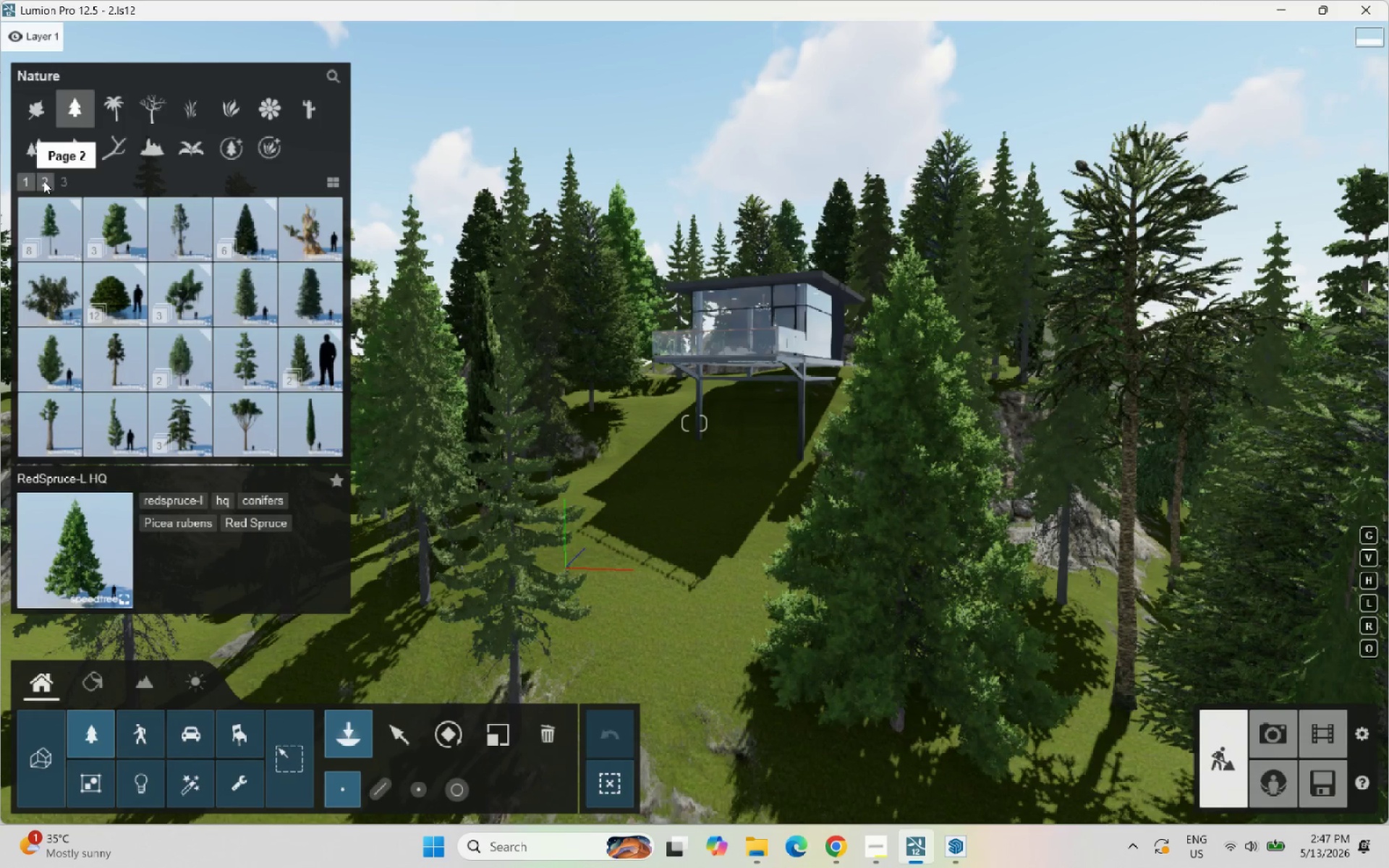 
left_click([35, 183])
 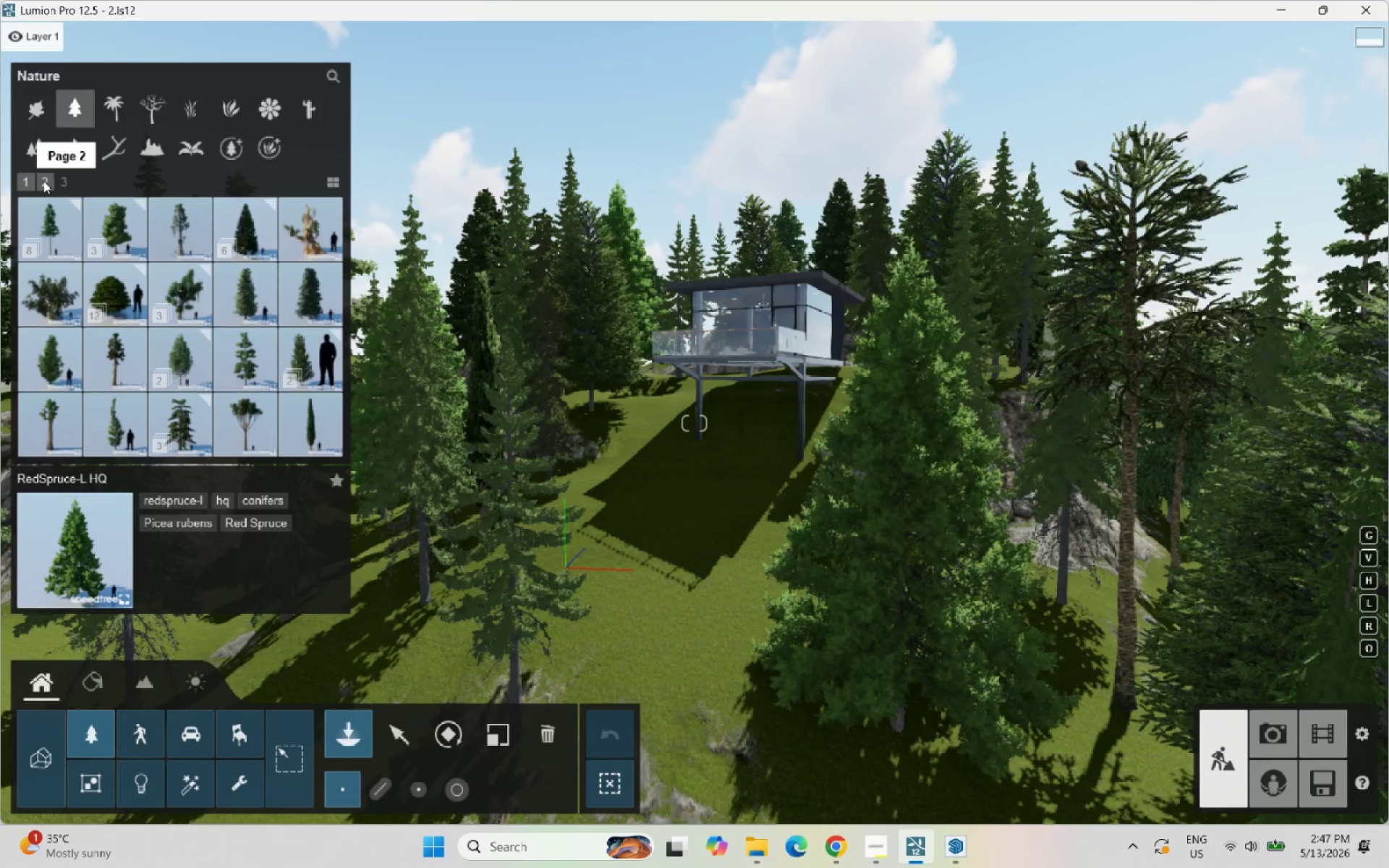 
left_click([43, 181])
 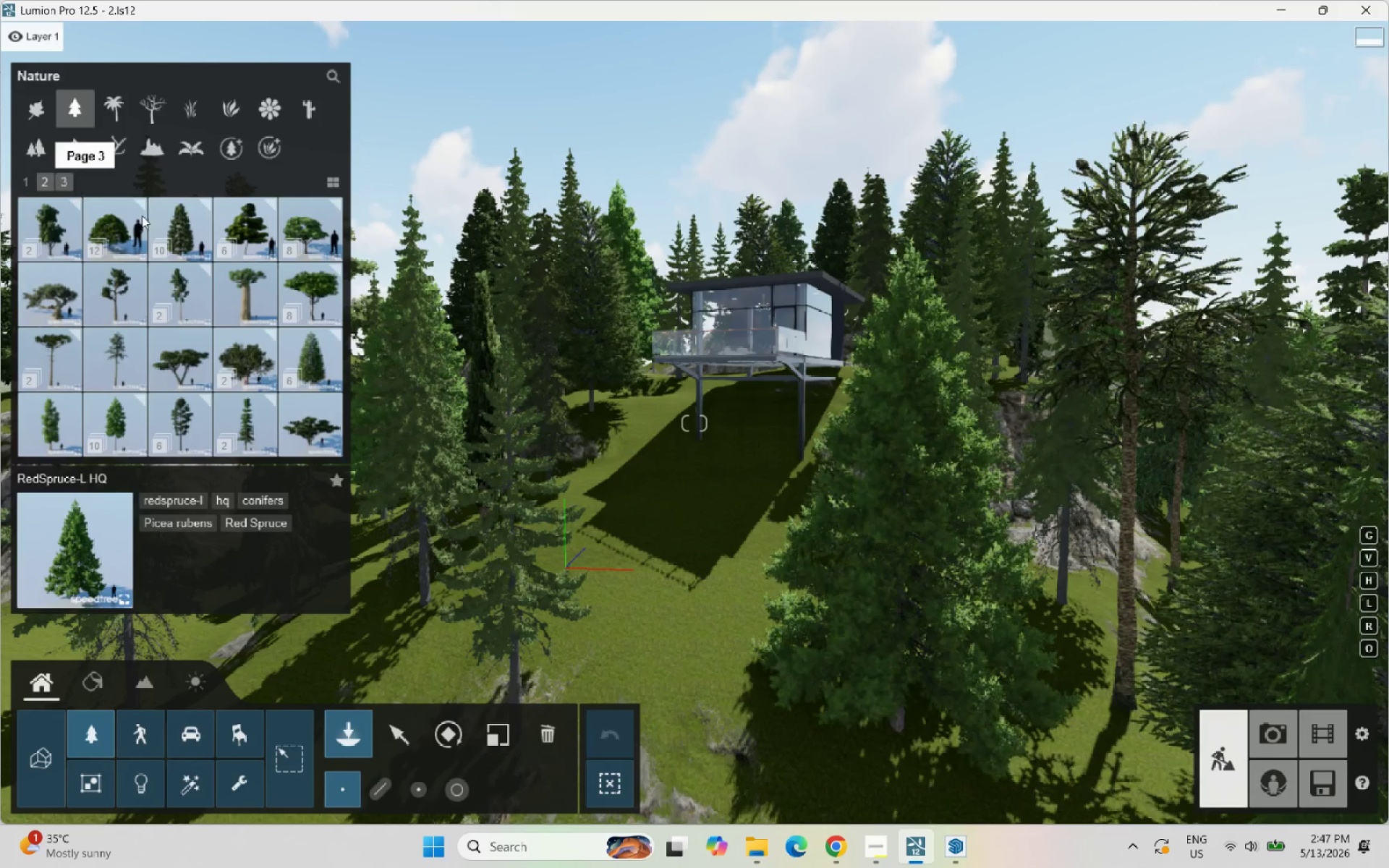 
left_click([198, 231])
 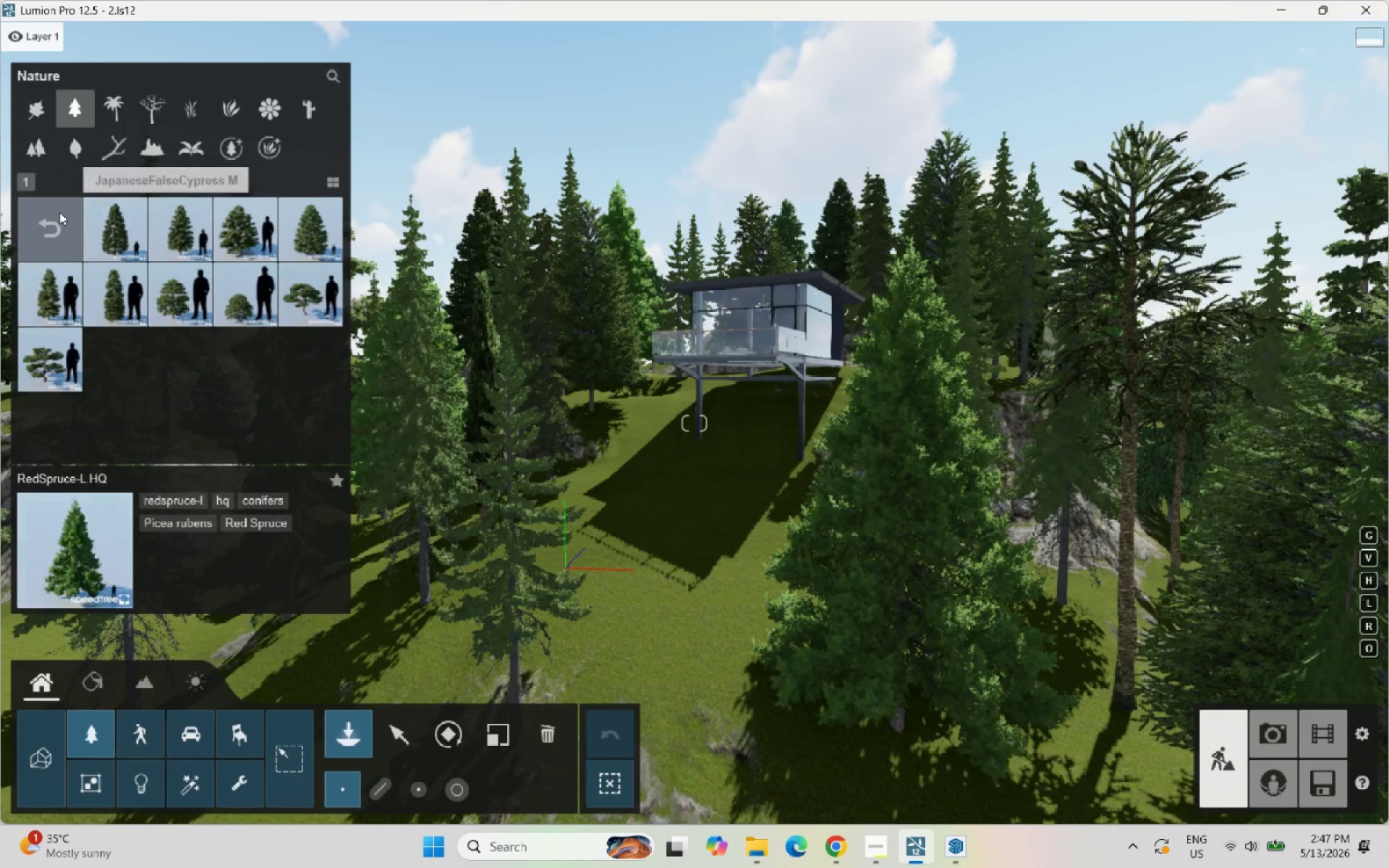 
left_click([48, 231])
 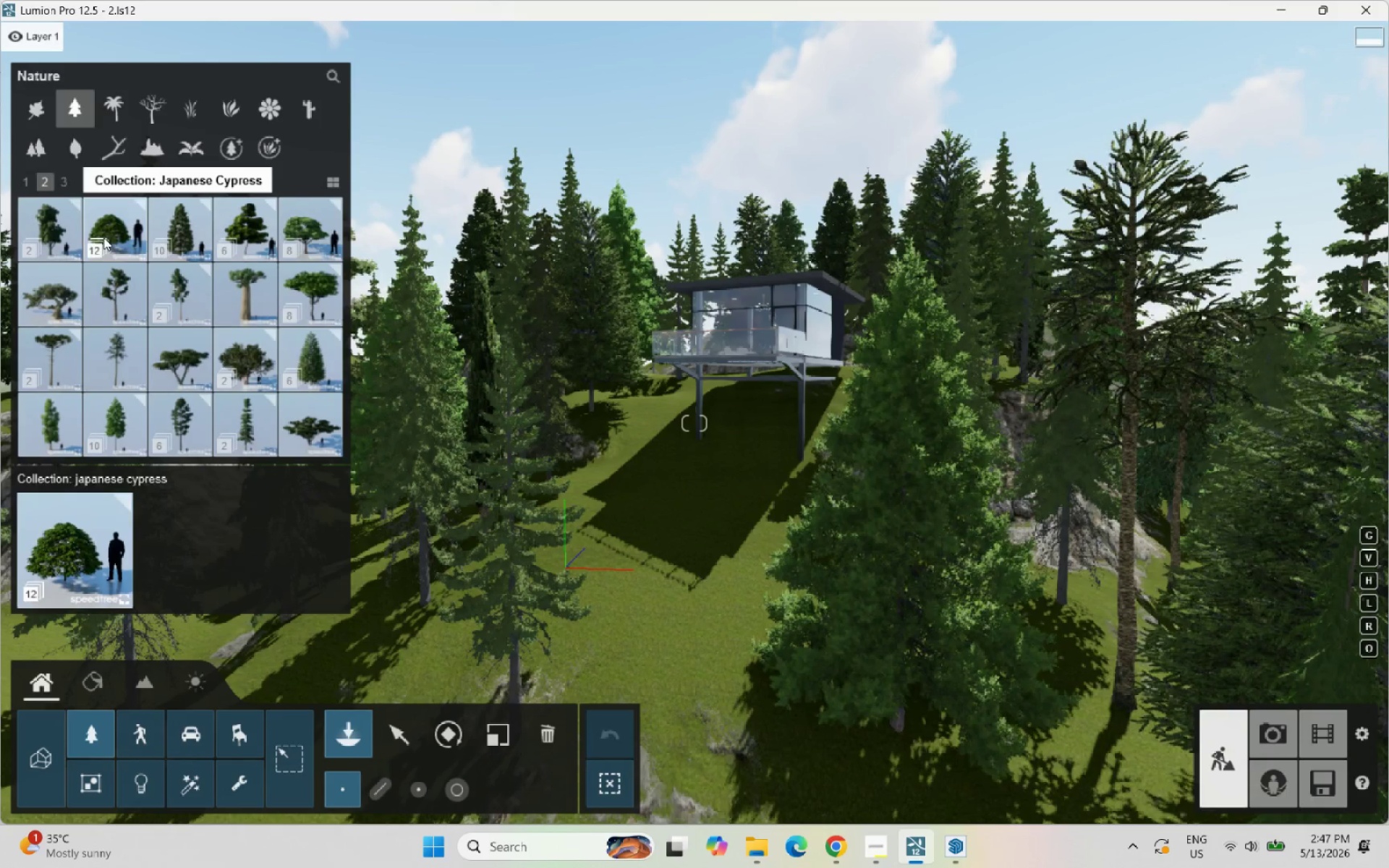 
left_click([166, 230])
 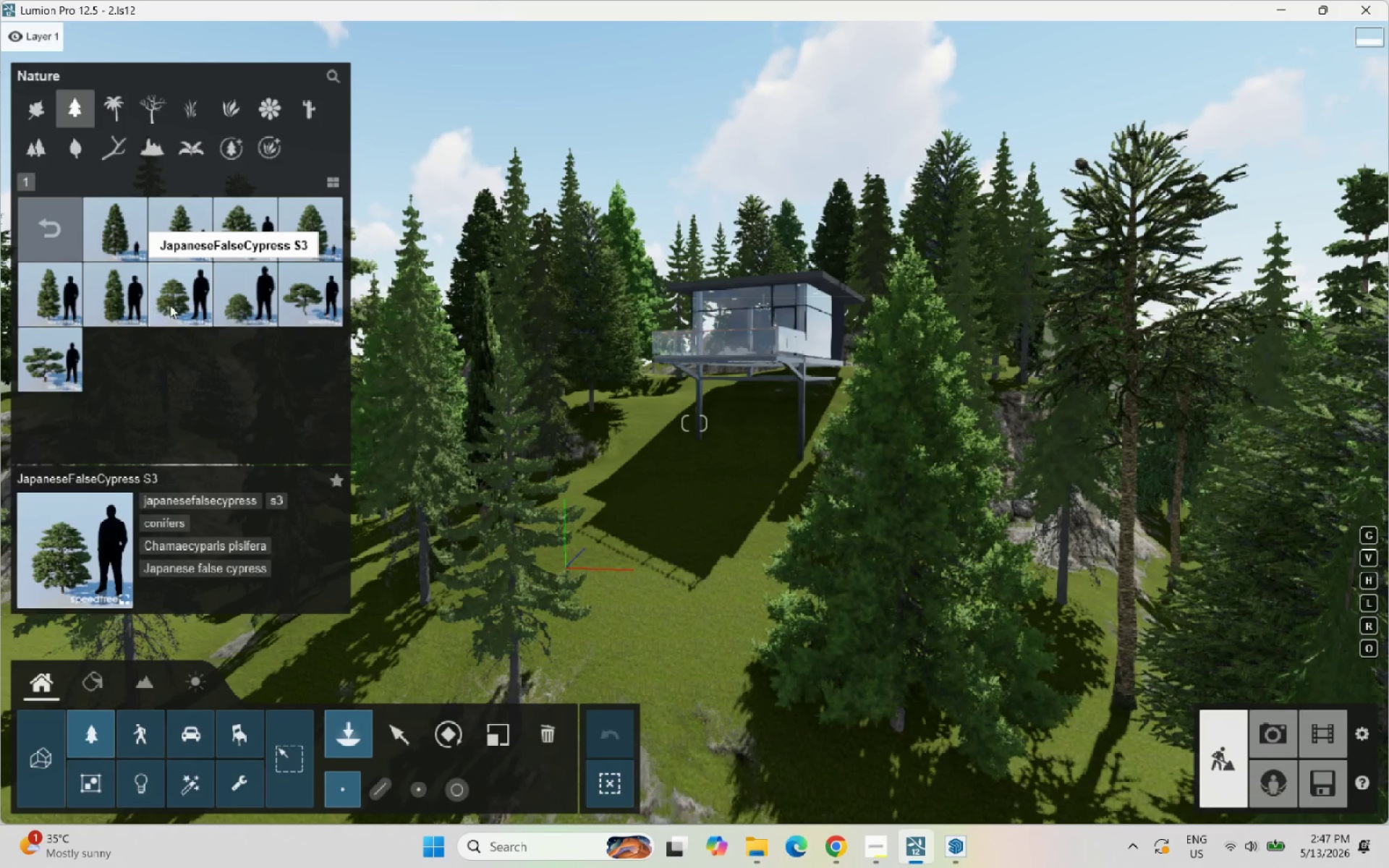 
left_click([185, 305])
 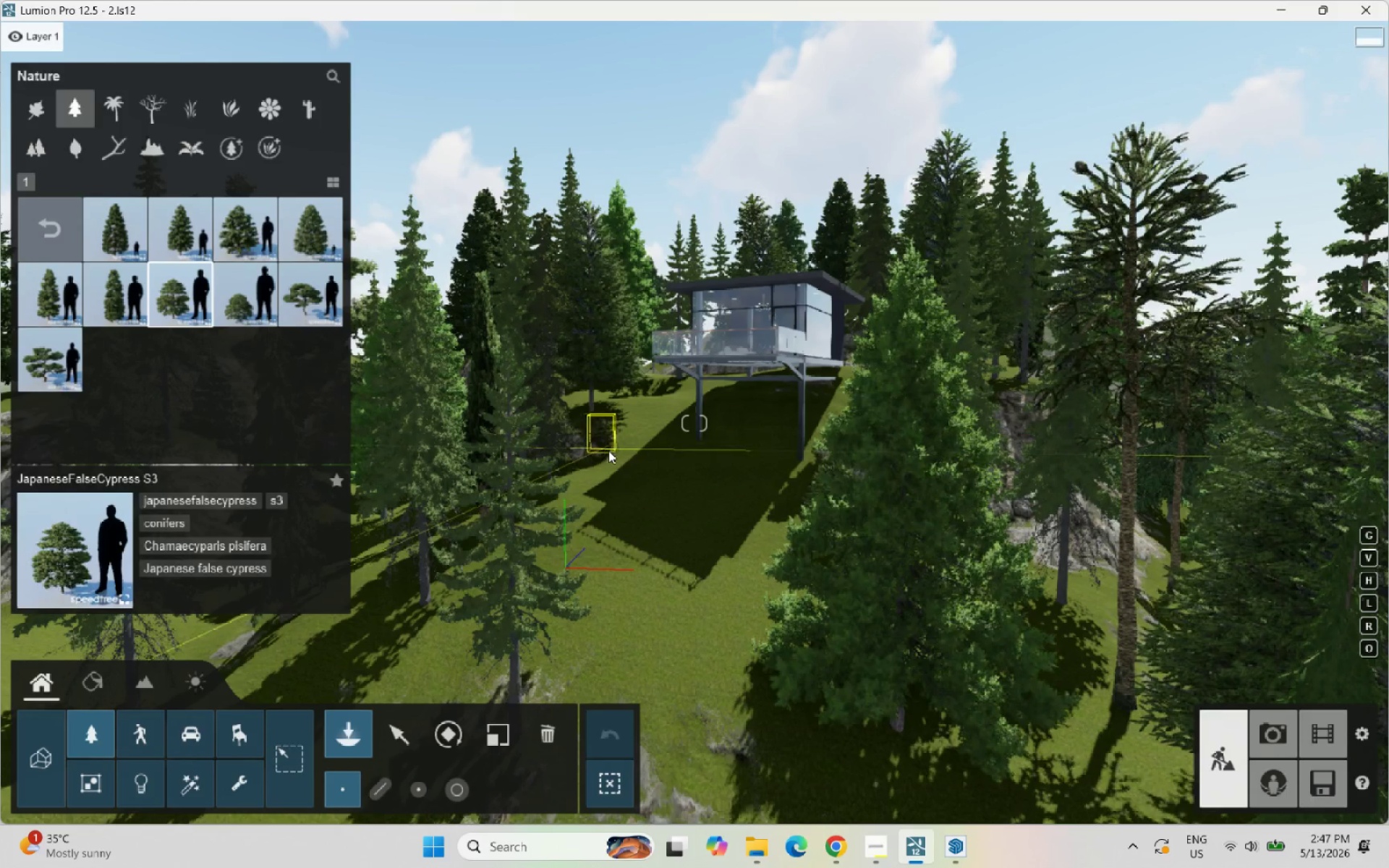 
left_click([620, 451])
 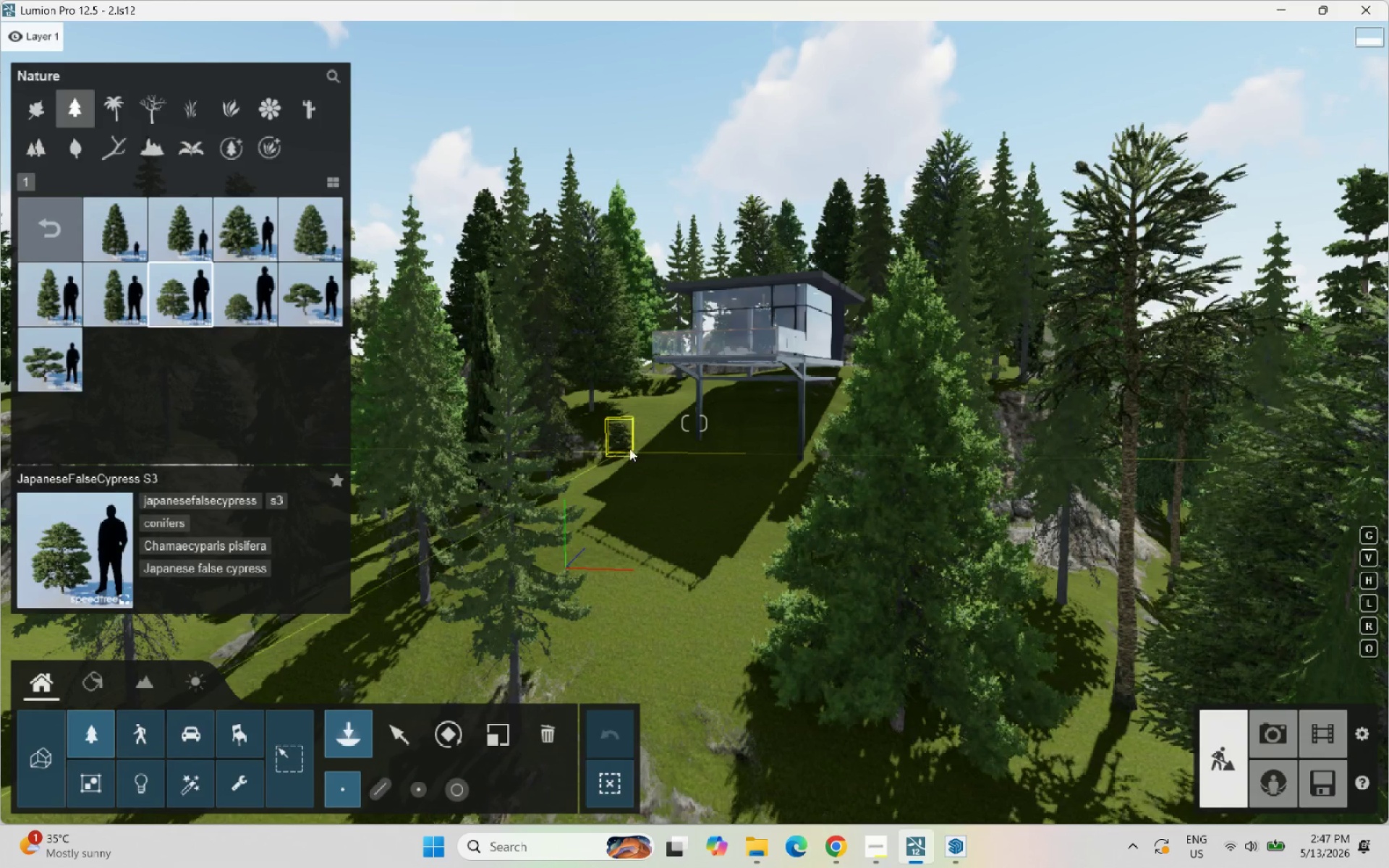 
scroll: coordinate [640, 411], scroll_direction: up, amount: 5.0
 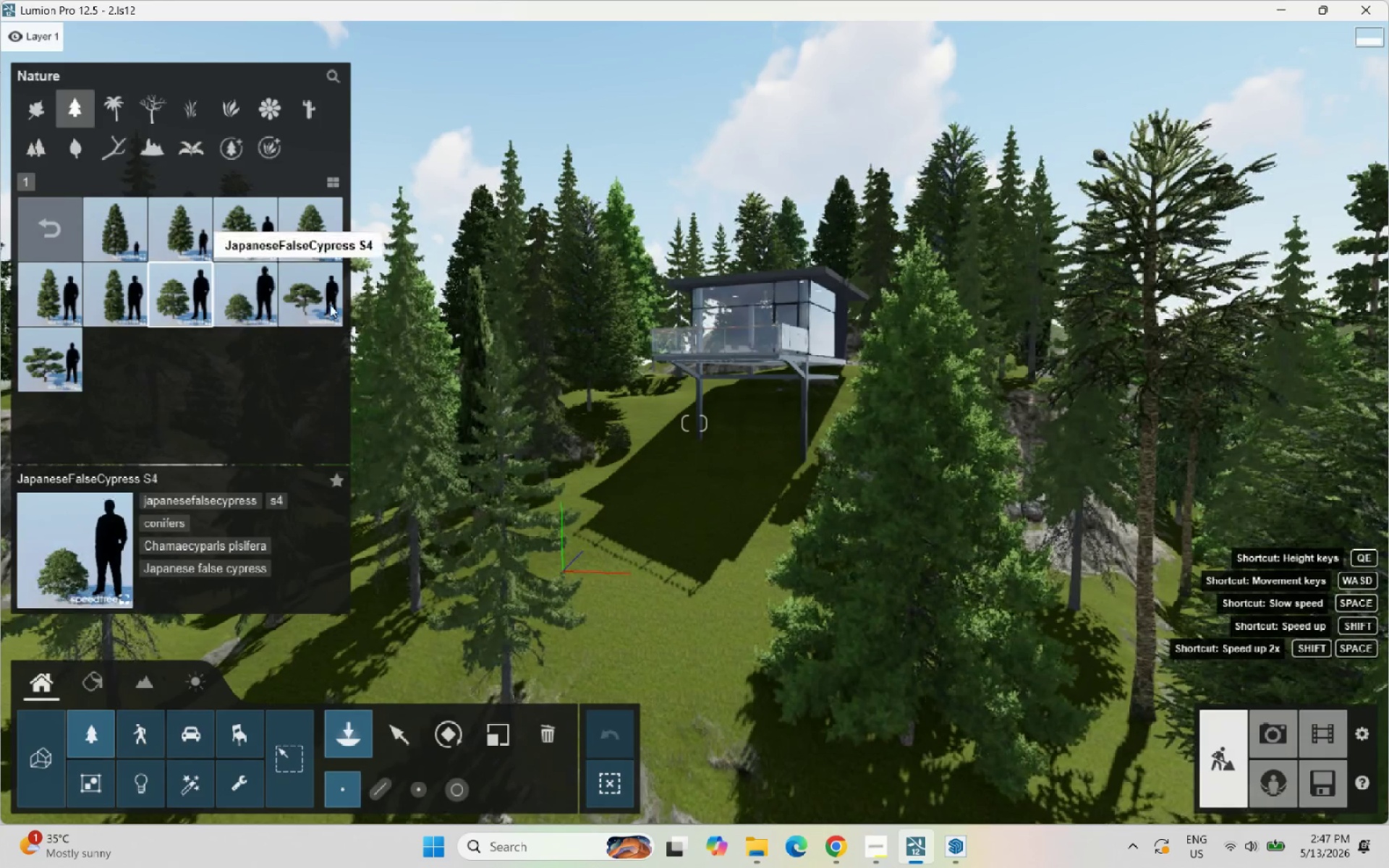 
left_click([331, 305])
 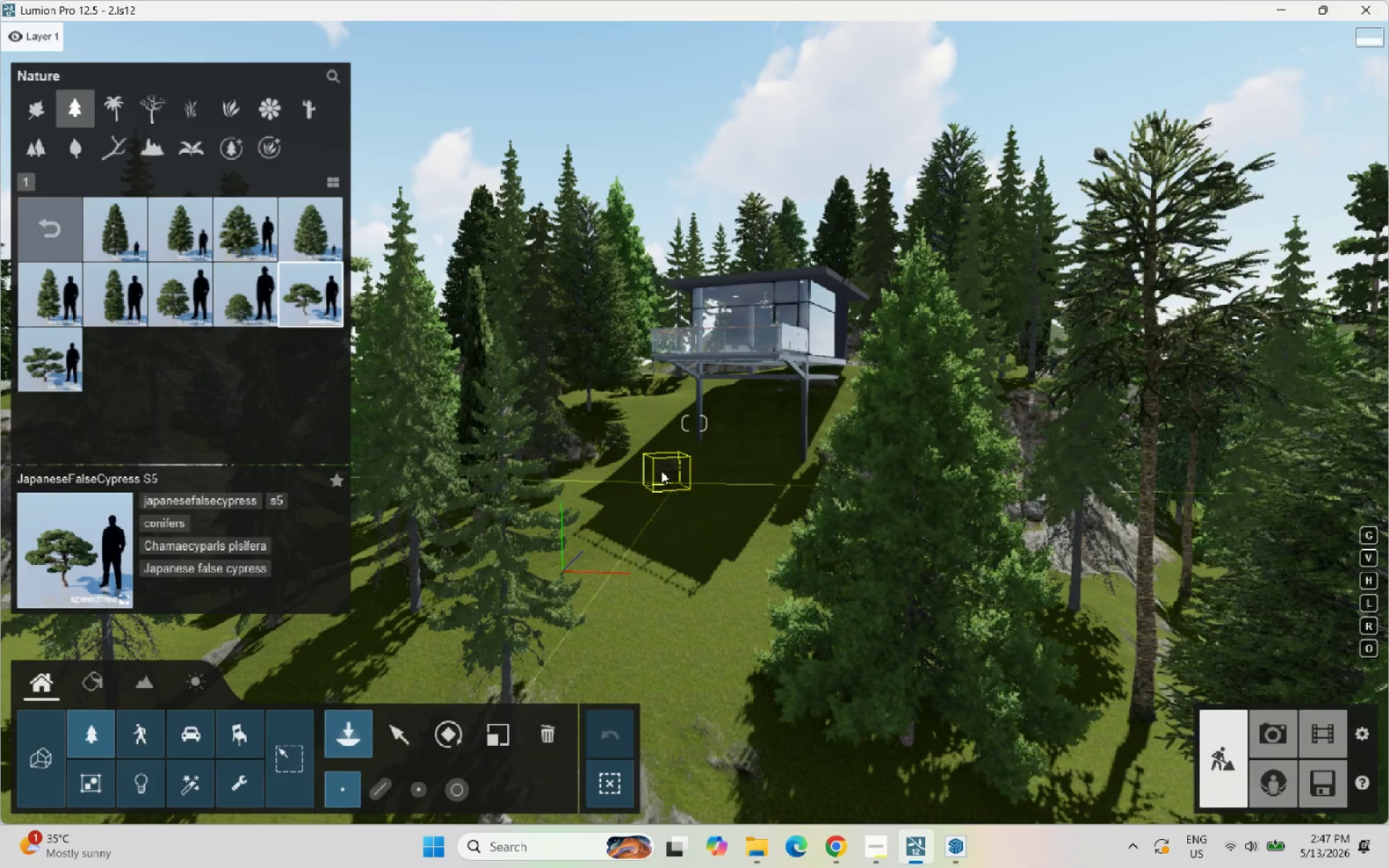 
left_click([647, 456])
 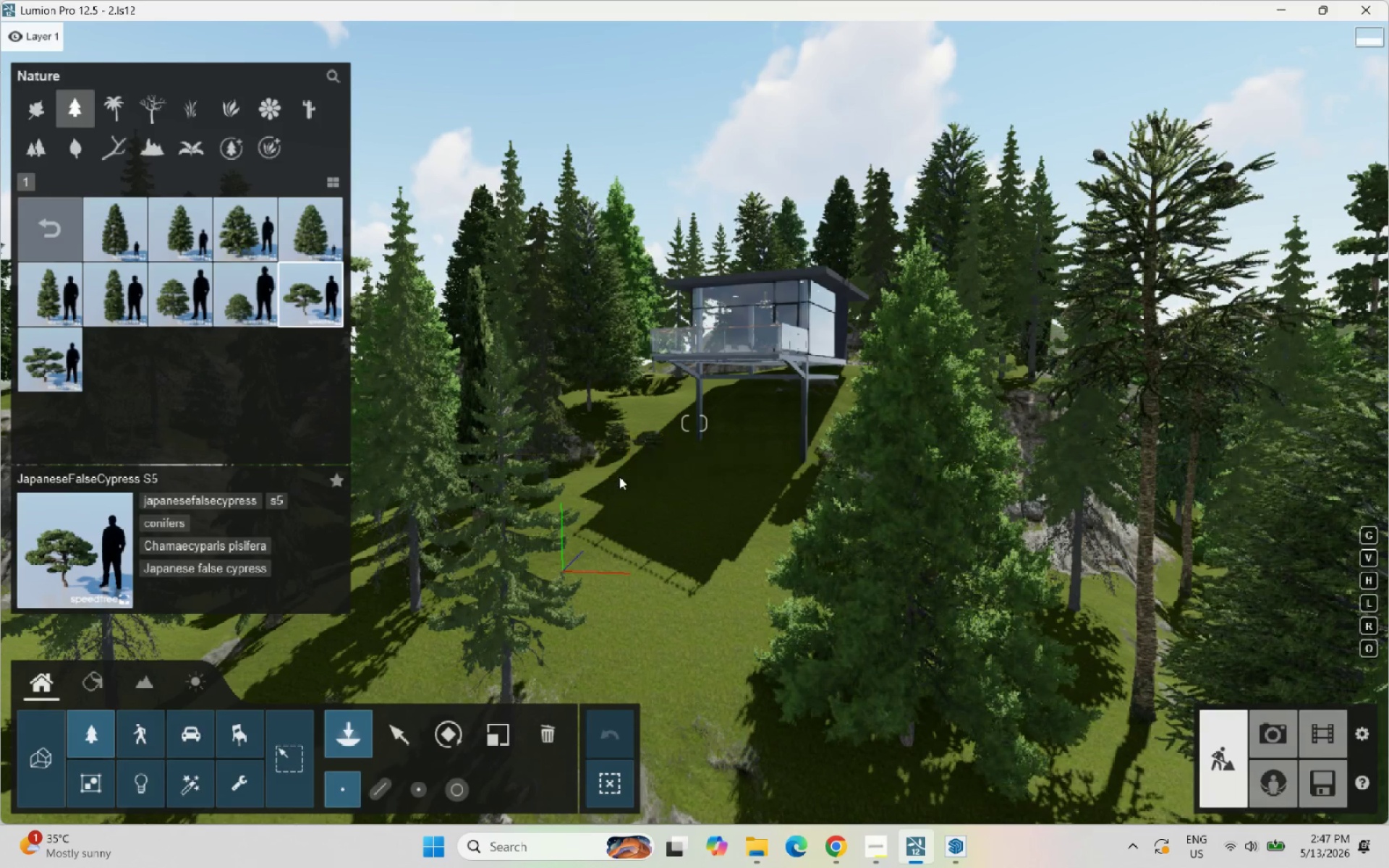 
scroll: coordinate [617, 488], scroll_direction: up, amount: 6.0
 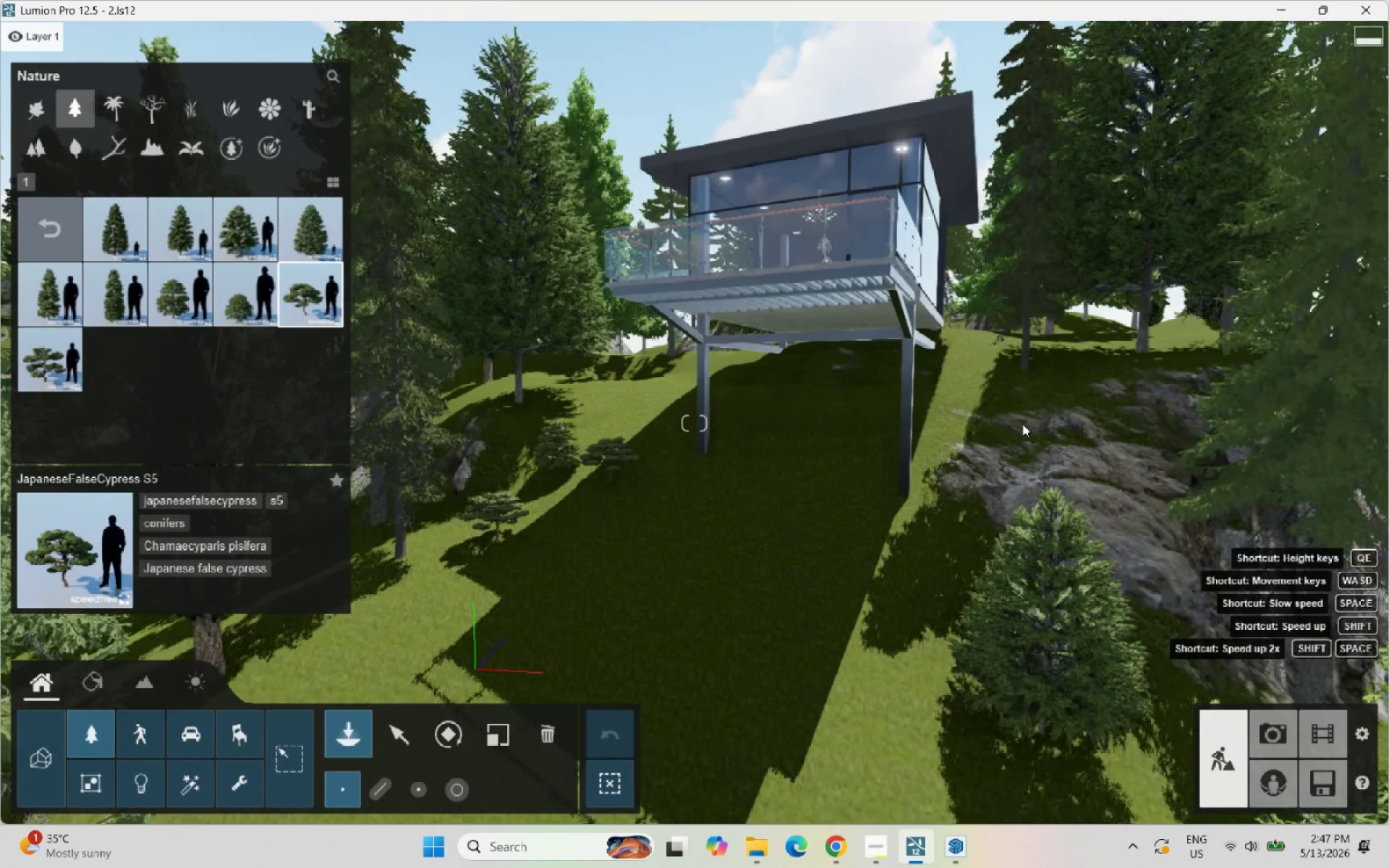 
left_click([1022, 427])
 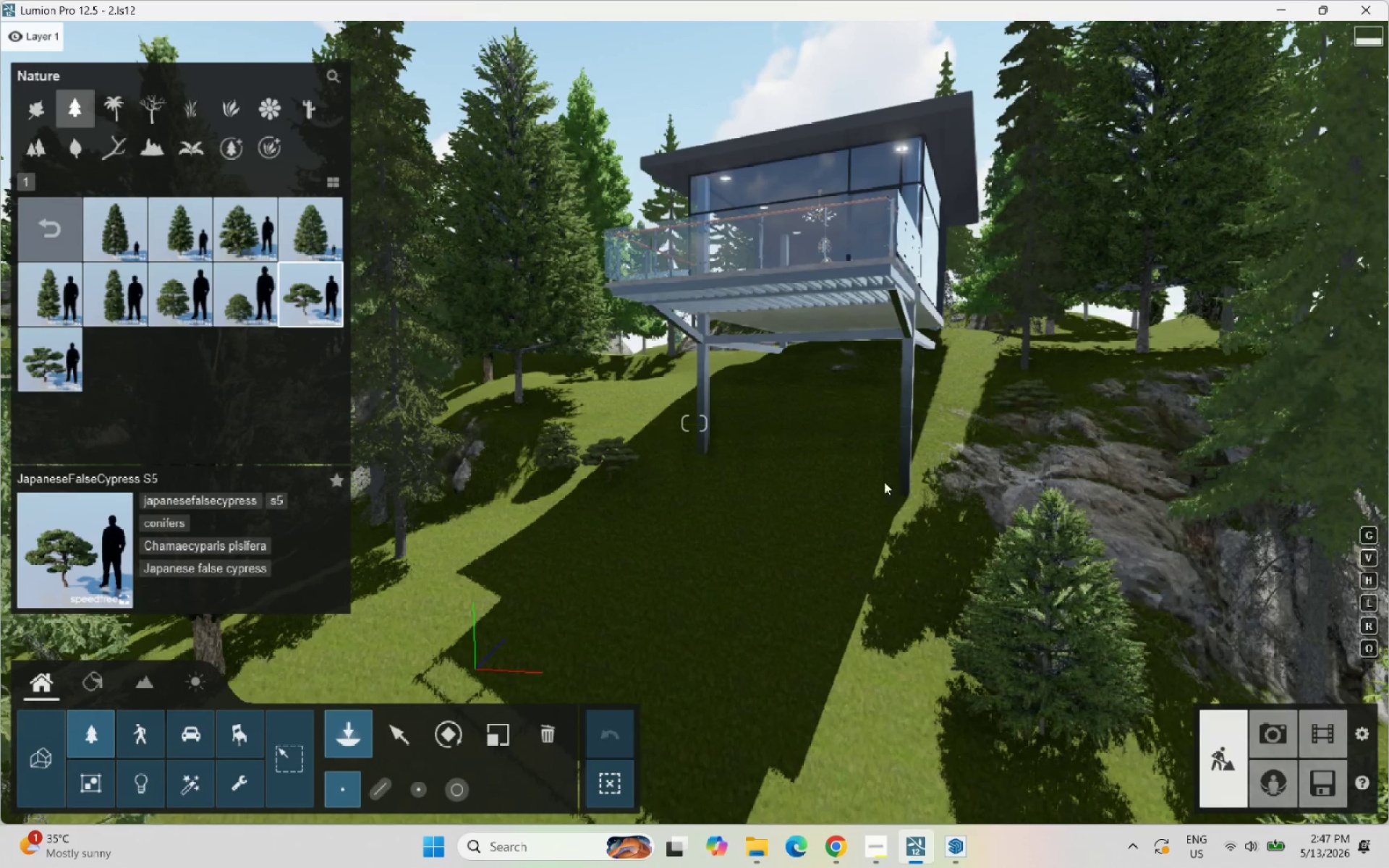 
hold_key(key=S, duration=0.48)
 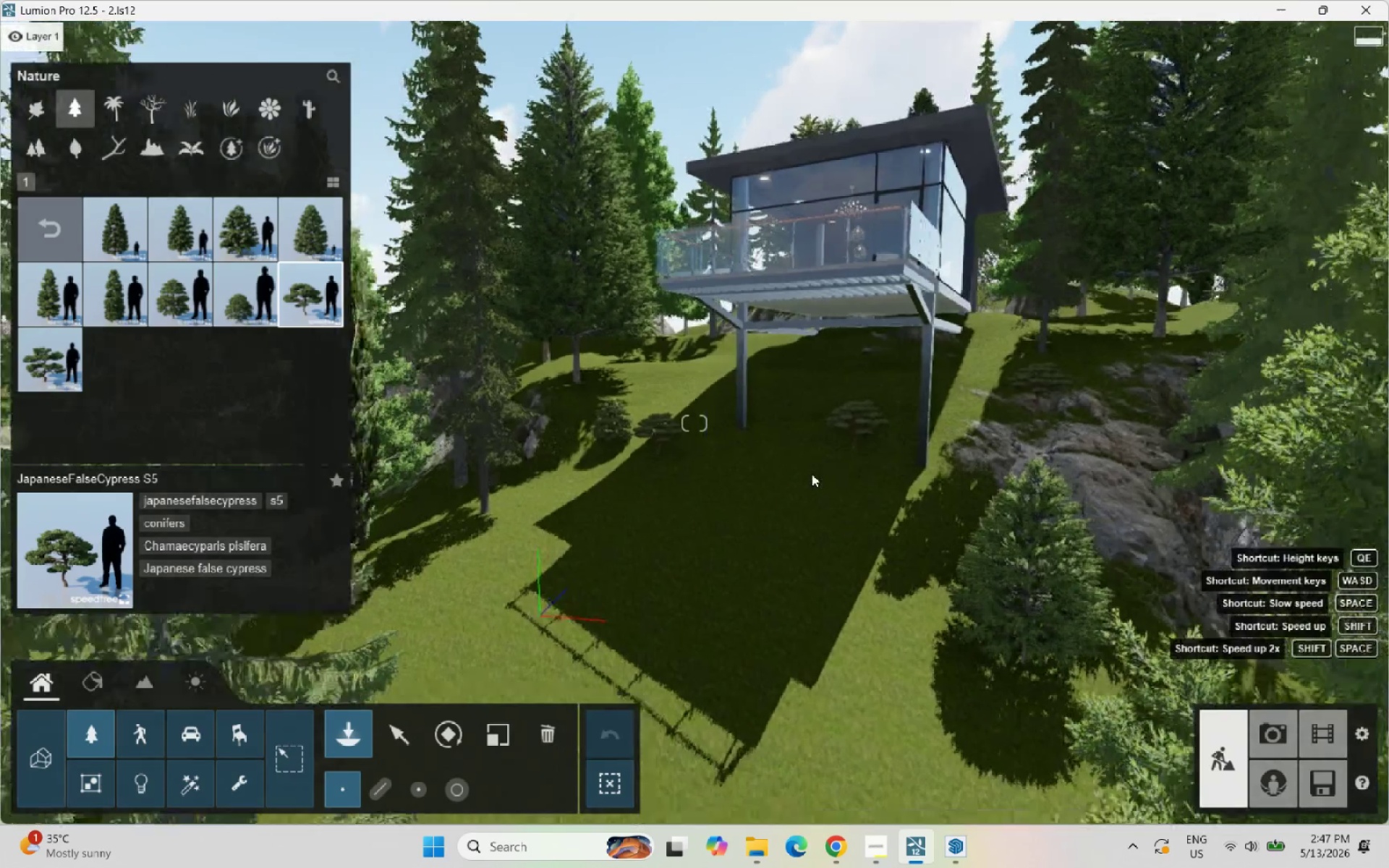 
hold_key(key=D, duration=0.31)
 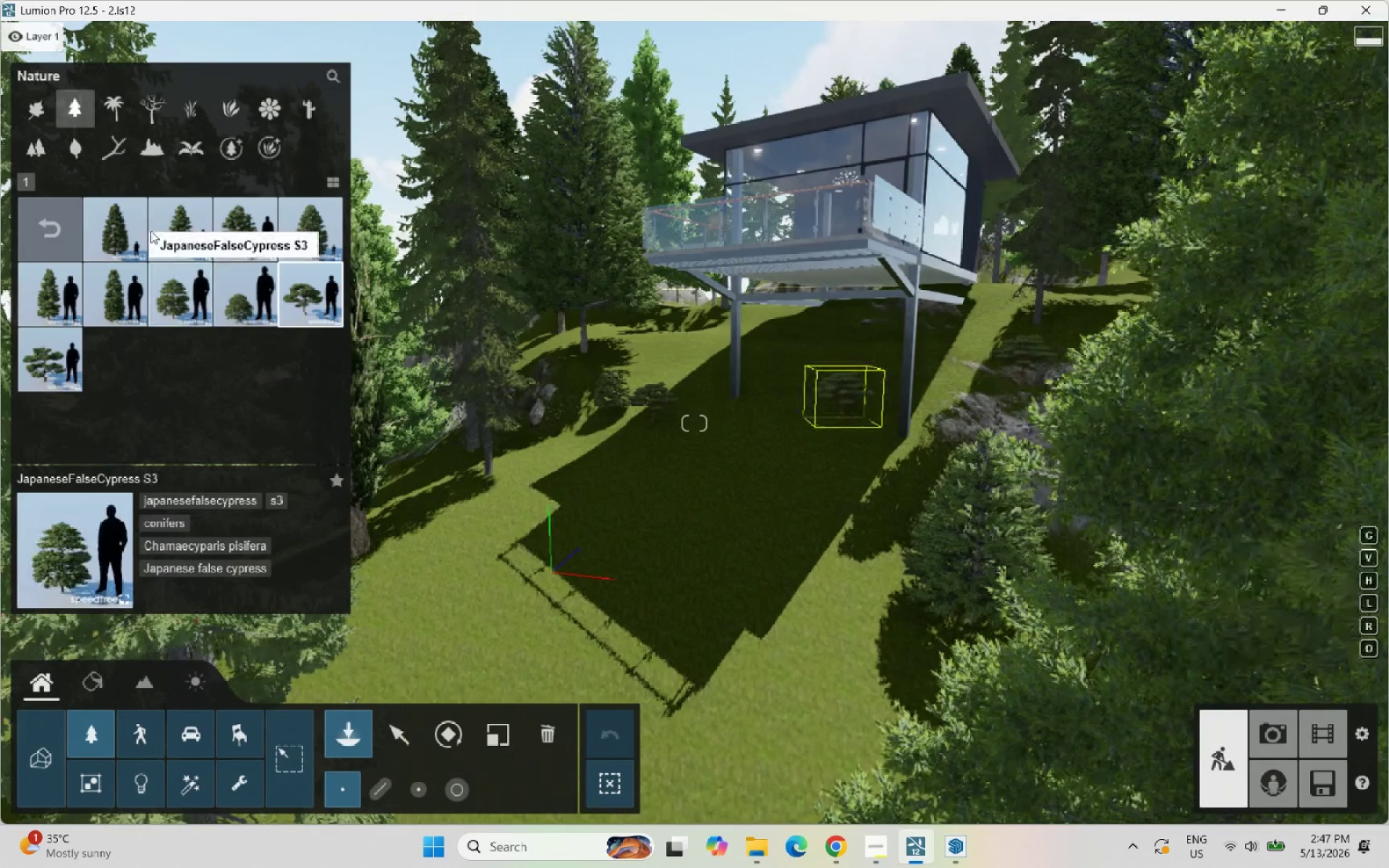 
left_click([135, 221])
 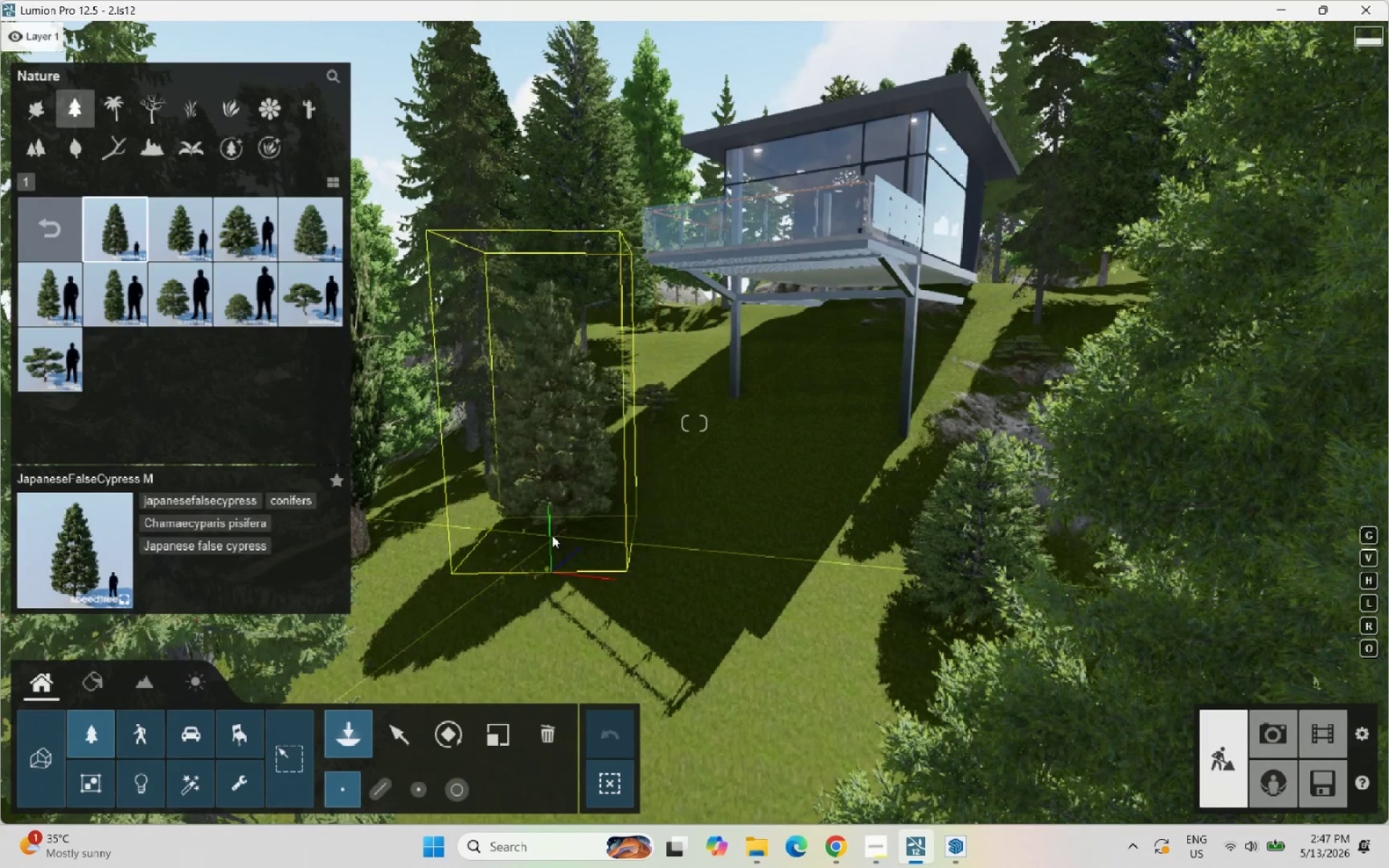 
left_click([530, 537])
 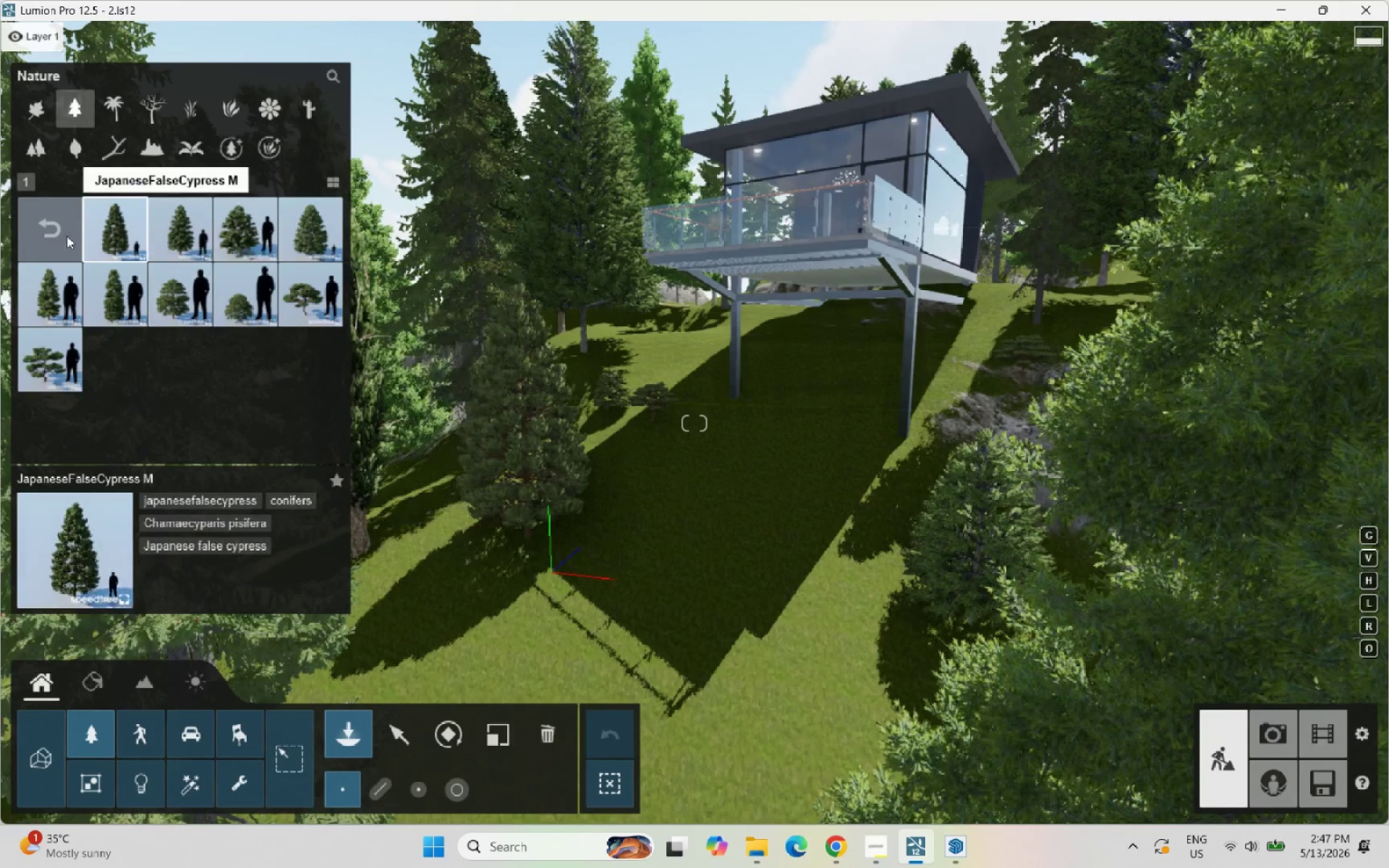 
left_click([48, 234])
 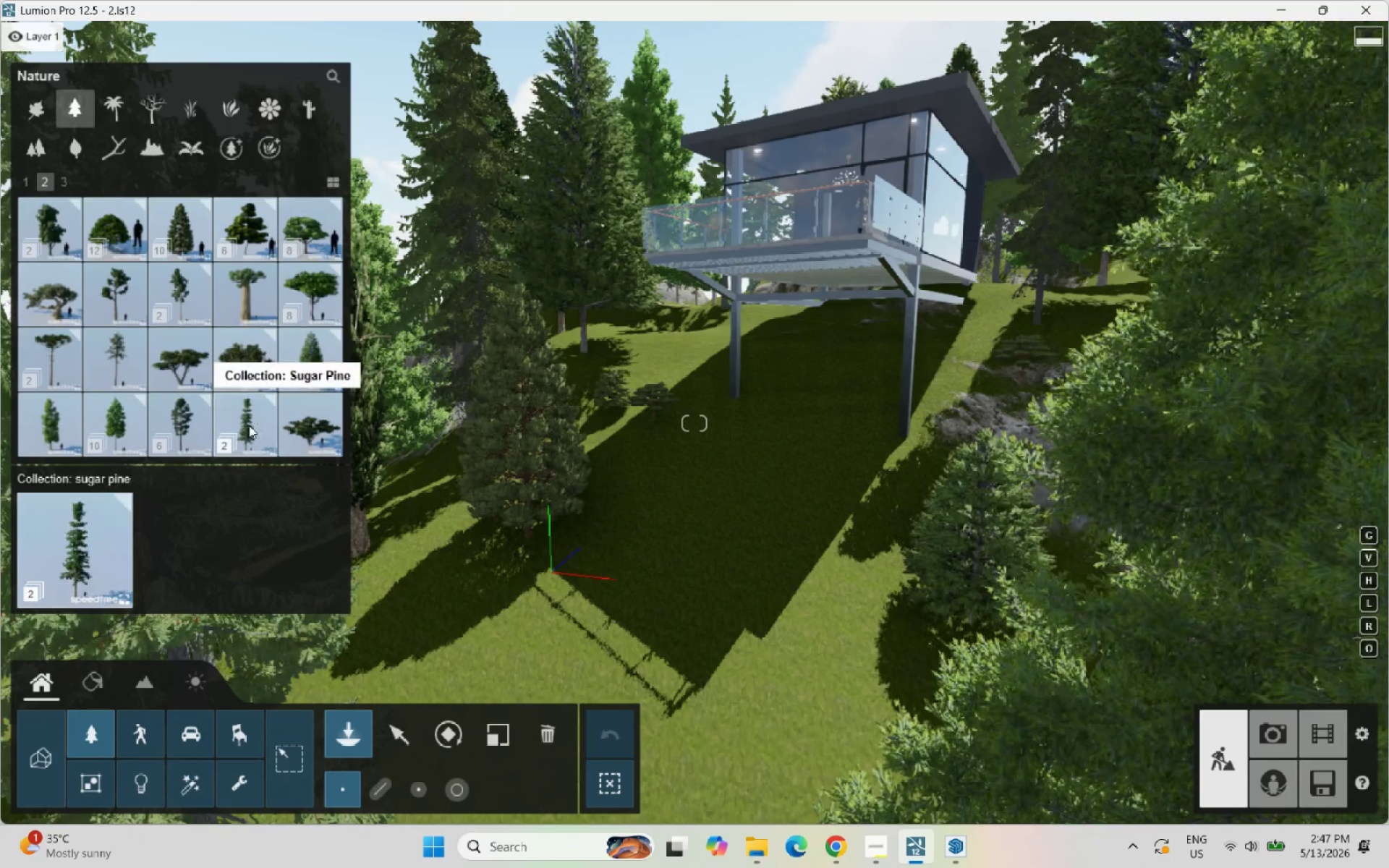 
wait(5.69)
 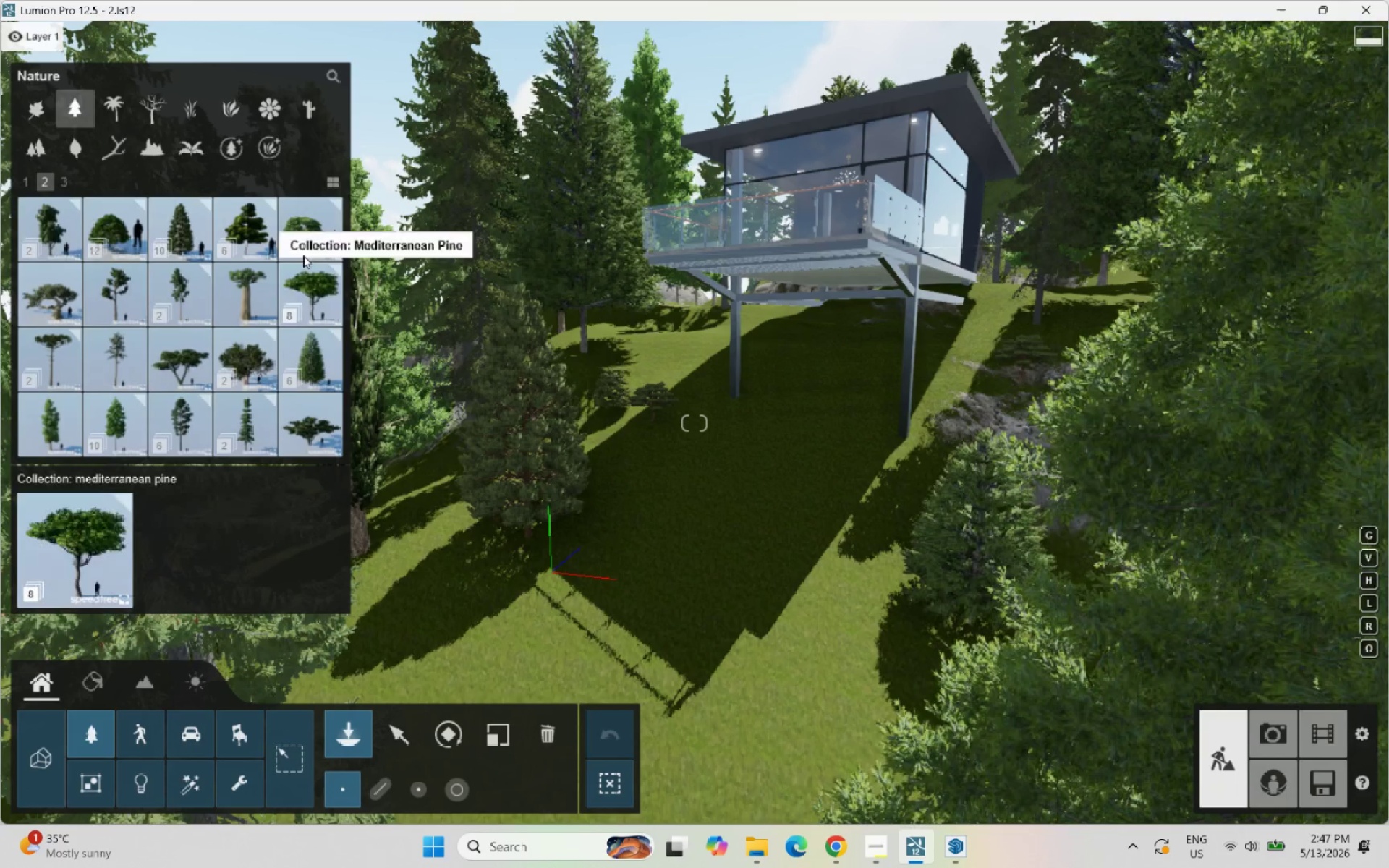 
left_click([243, 430])
 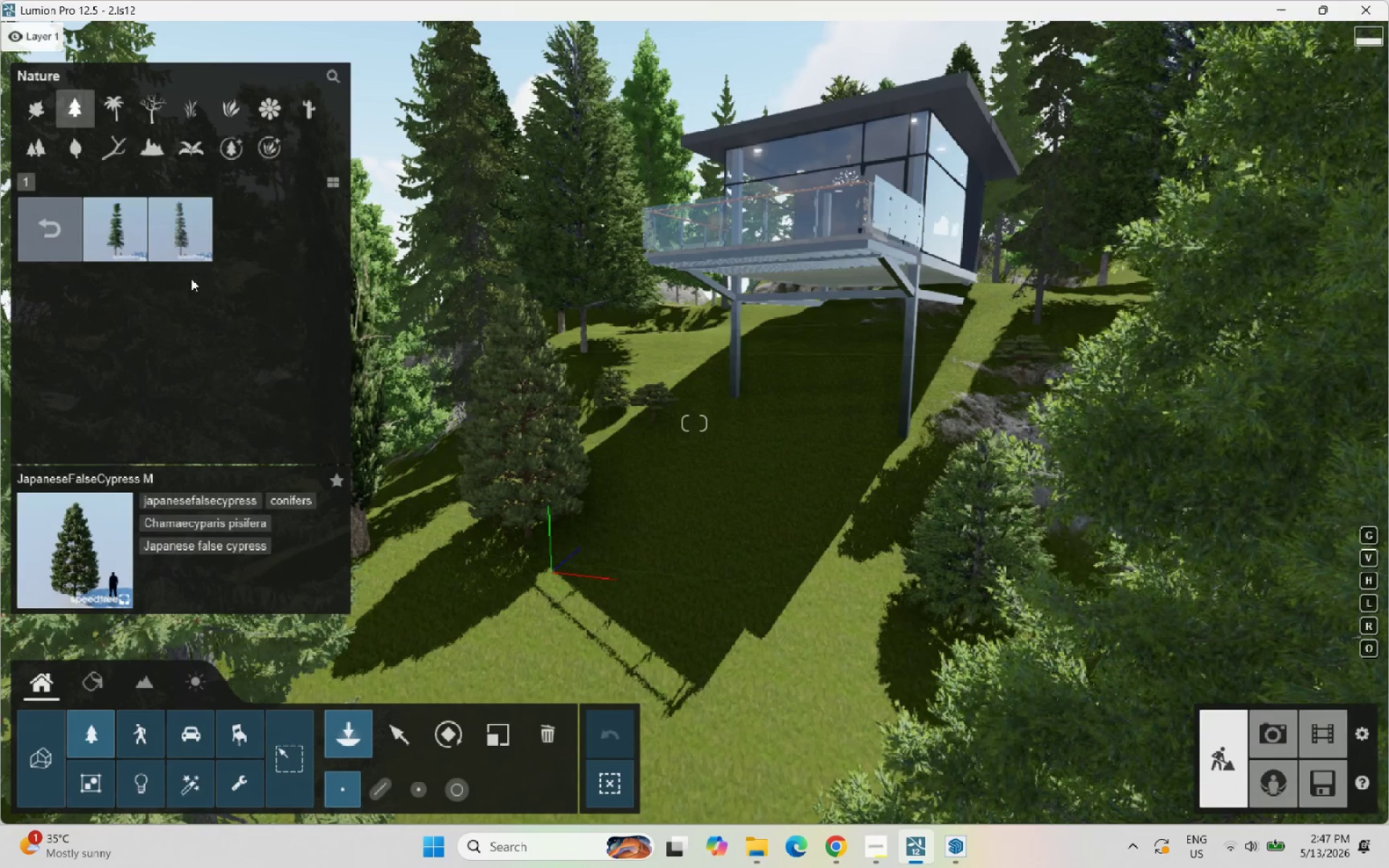 
left_click([106, 255])
 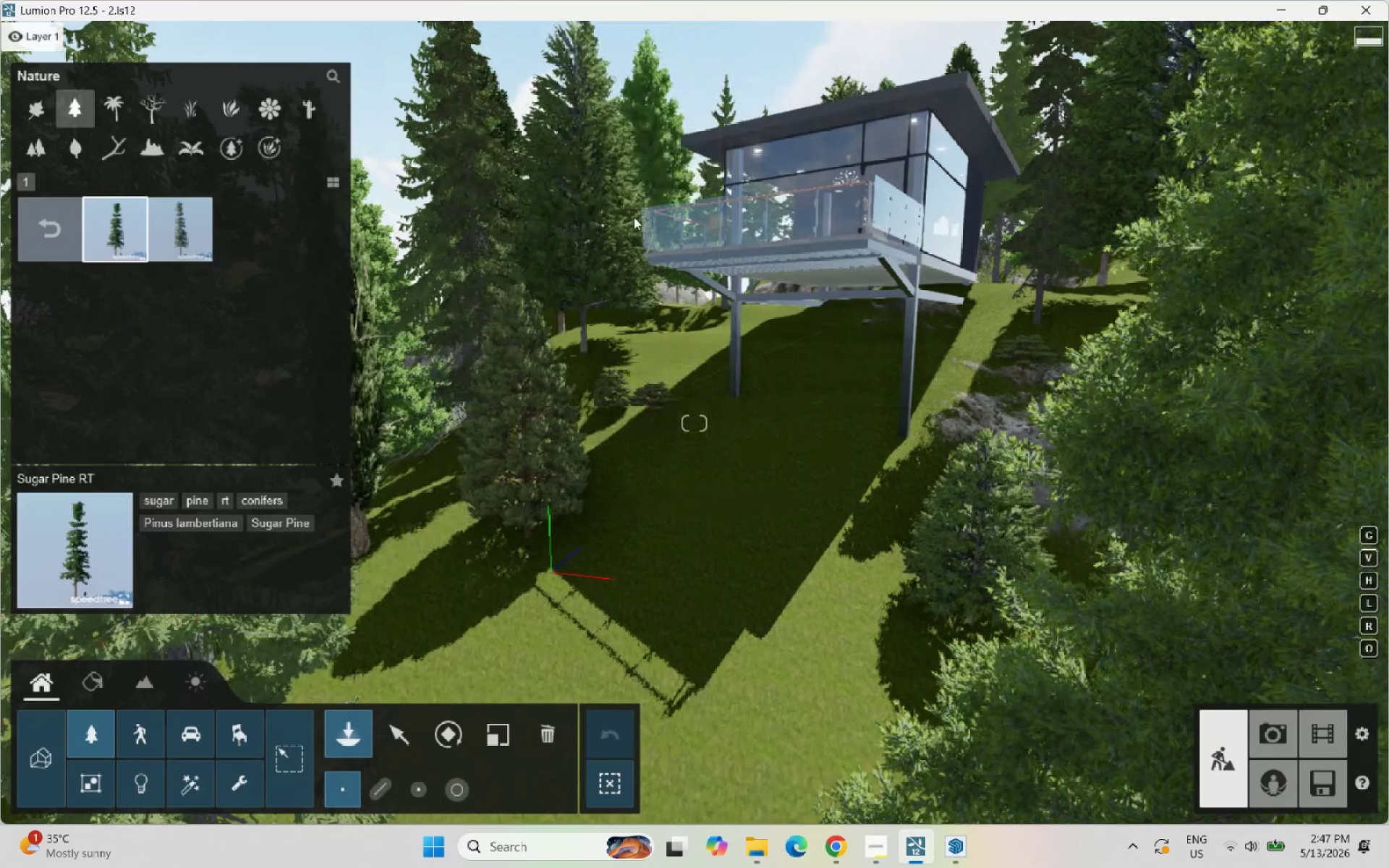 
scroll: coordinate [805, 594], scroll_direction: up, amount: 16.0
 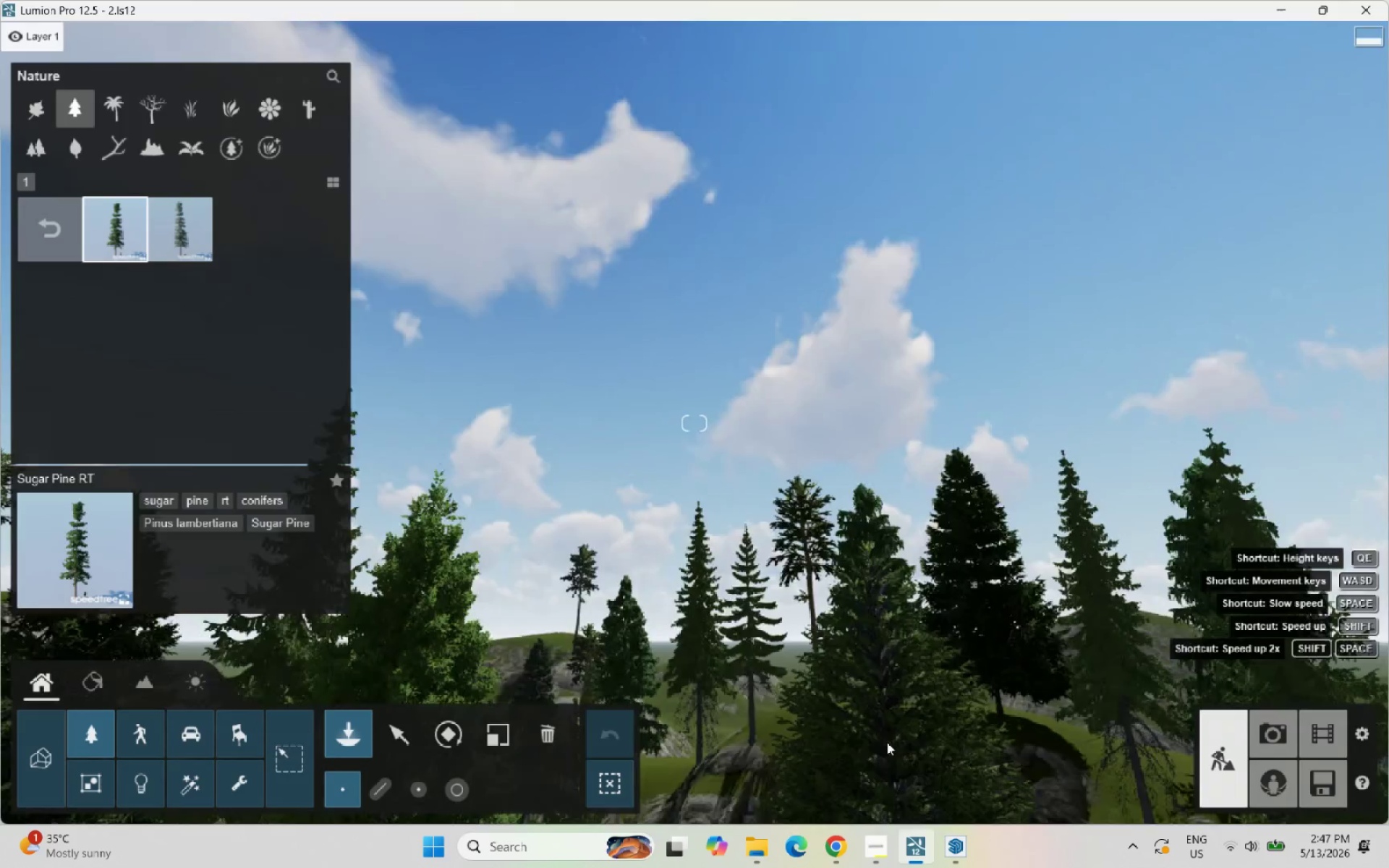 
scroll: coordinate [752, 322], scroll_direction: down, amount: 20.0
 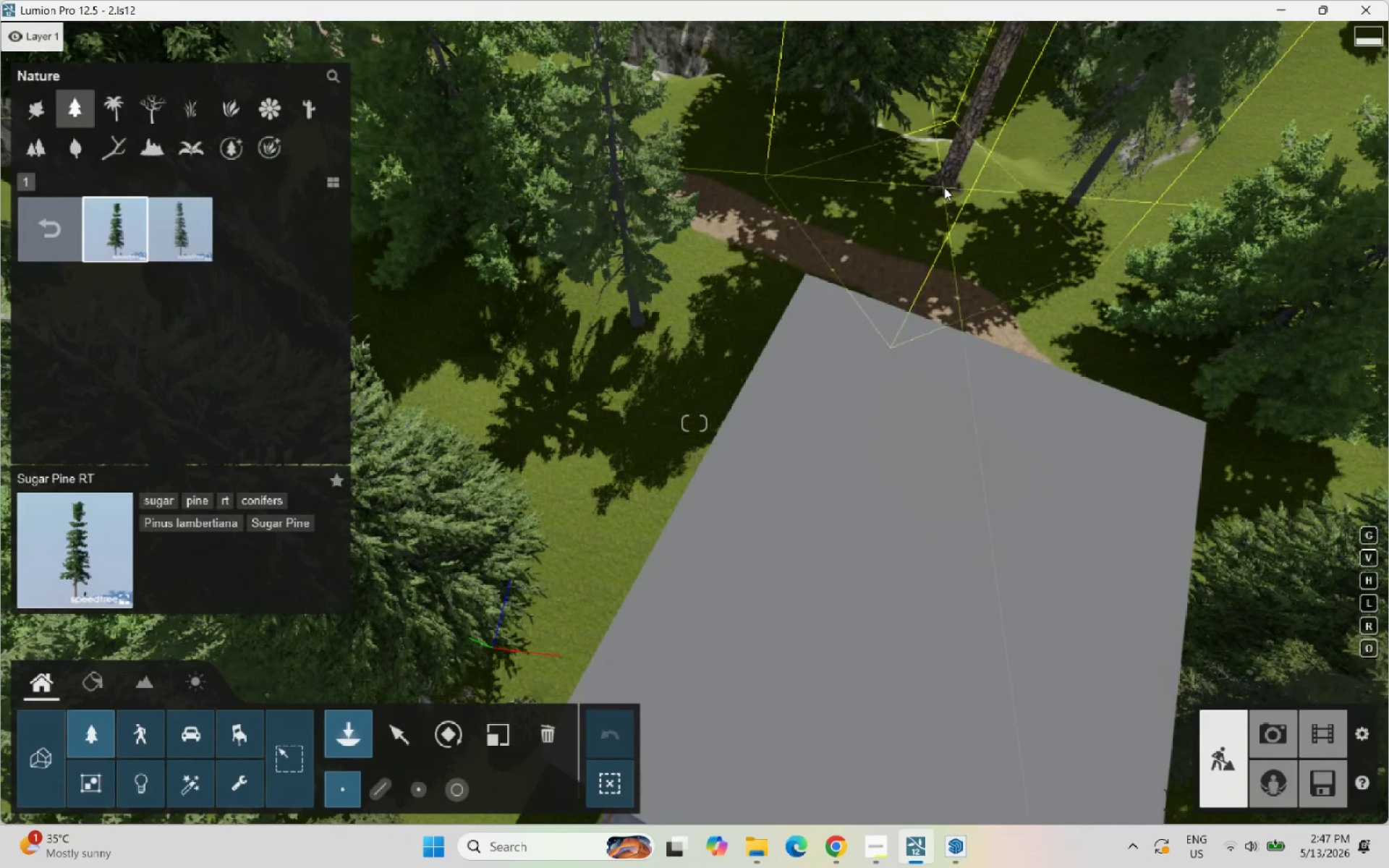 
left_click([944, 187])
 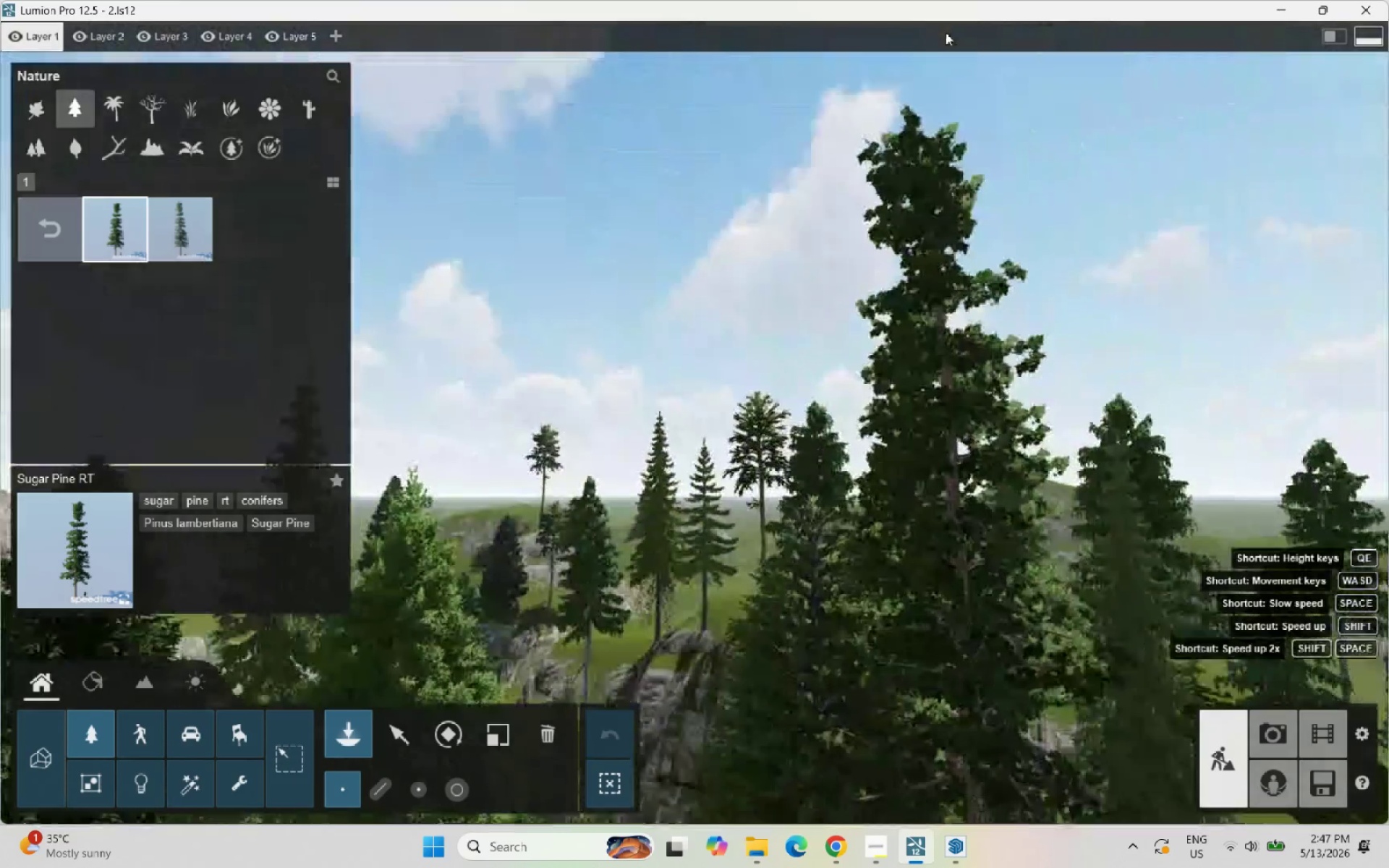 
scroll: coordinate [857, 482], scroll_direction: down, amount: 19.0
 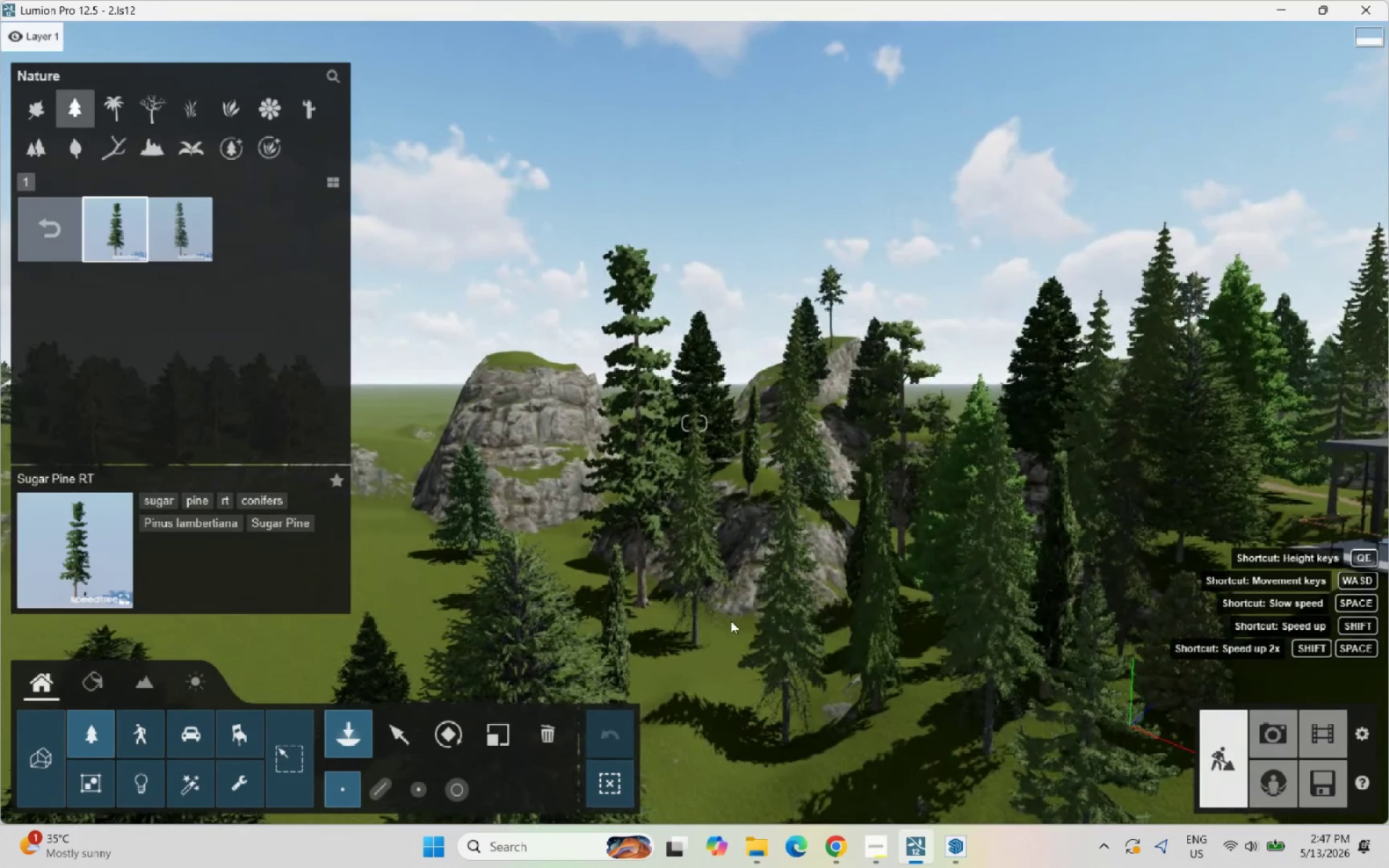 
left_click([747, 643])
 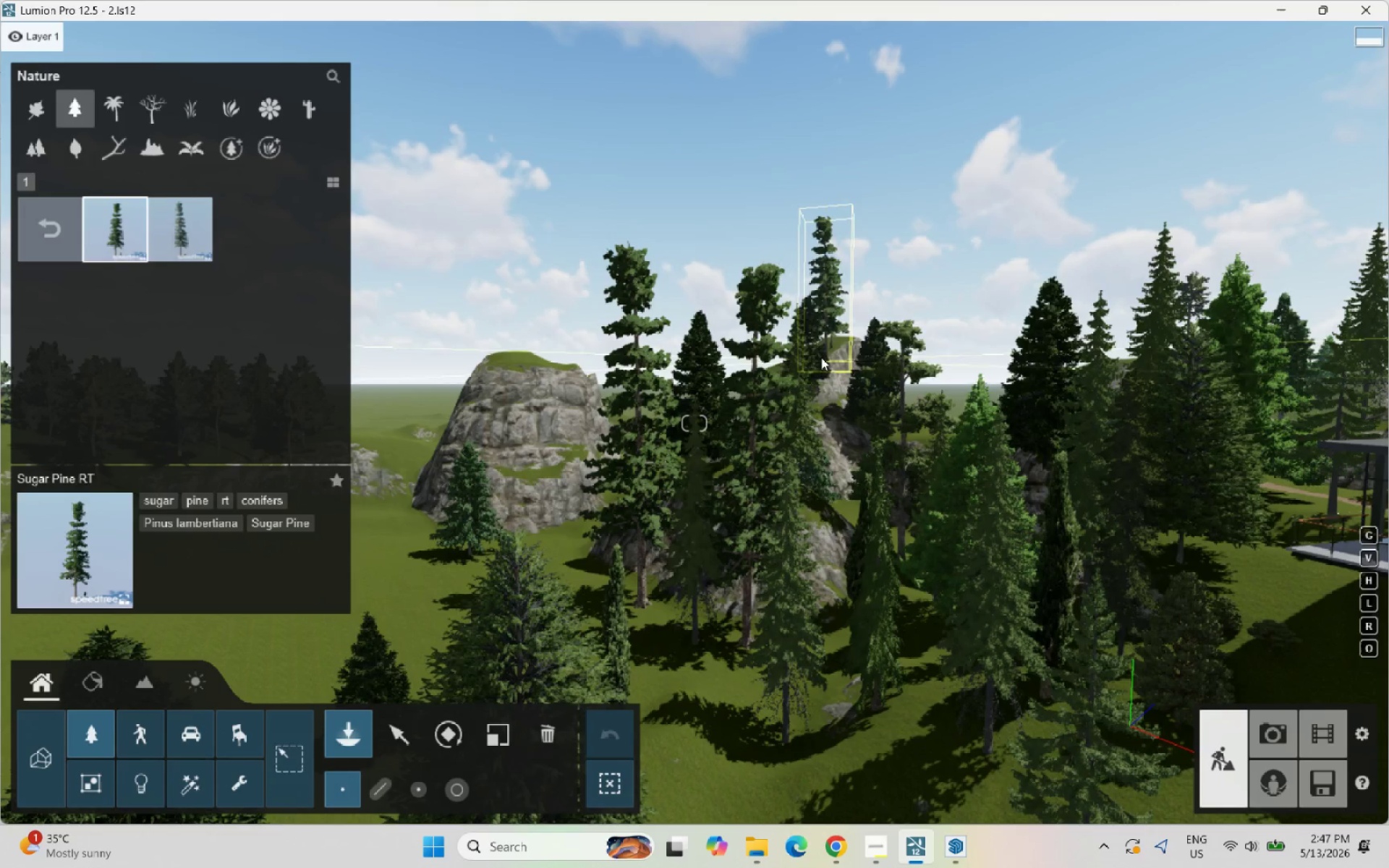 
left_click([821, 357])
 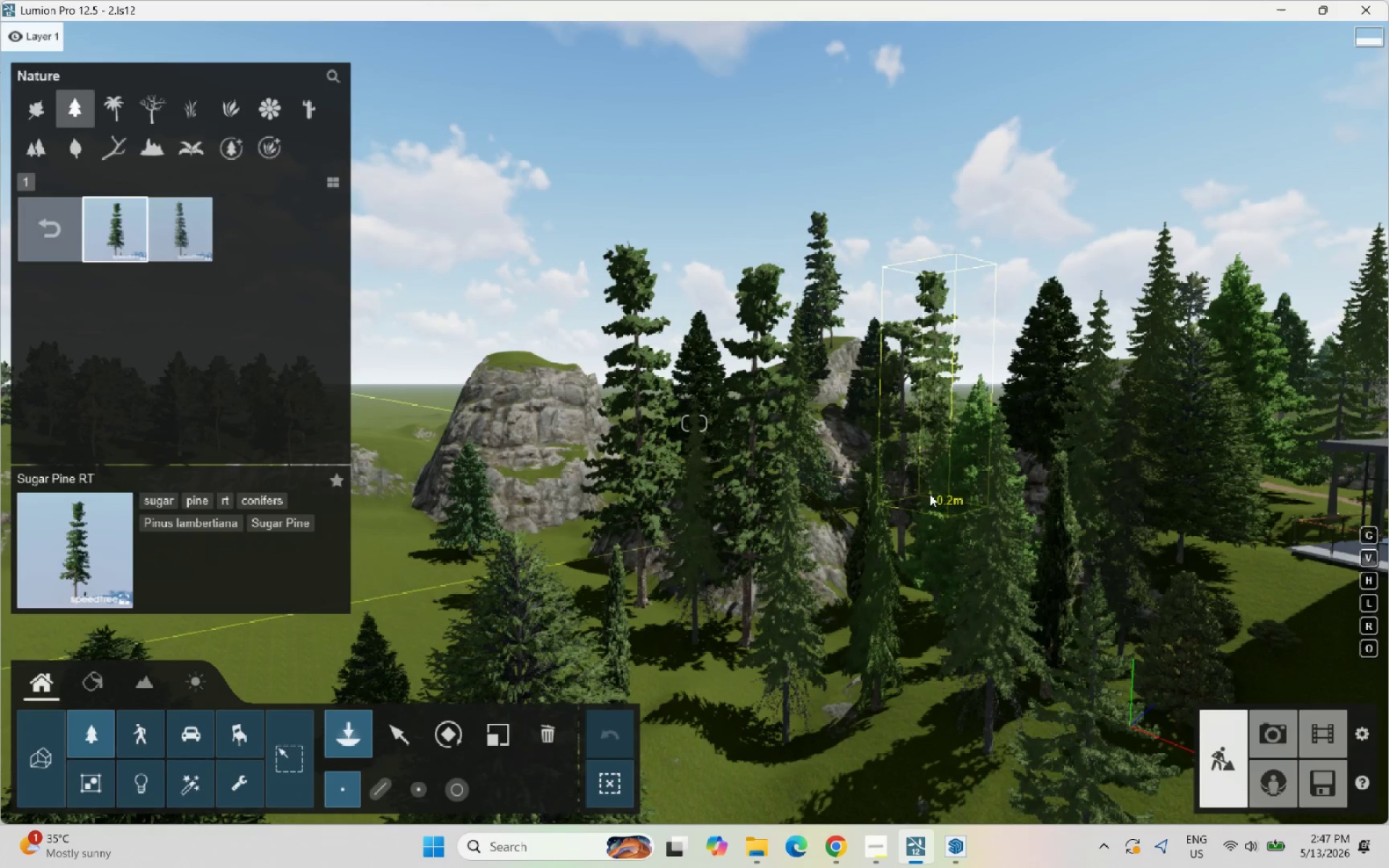 
scroll: coordinate [959, 435], scroll_direction: up, amount: 6.0
 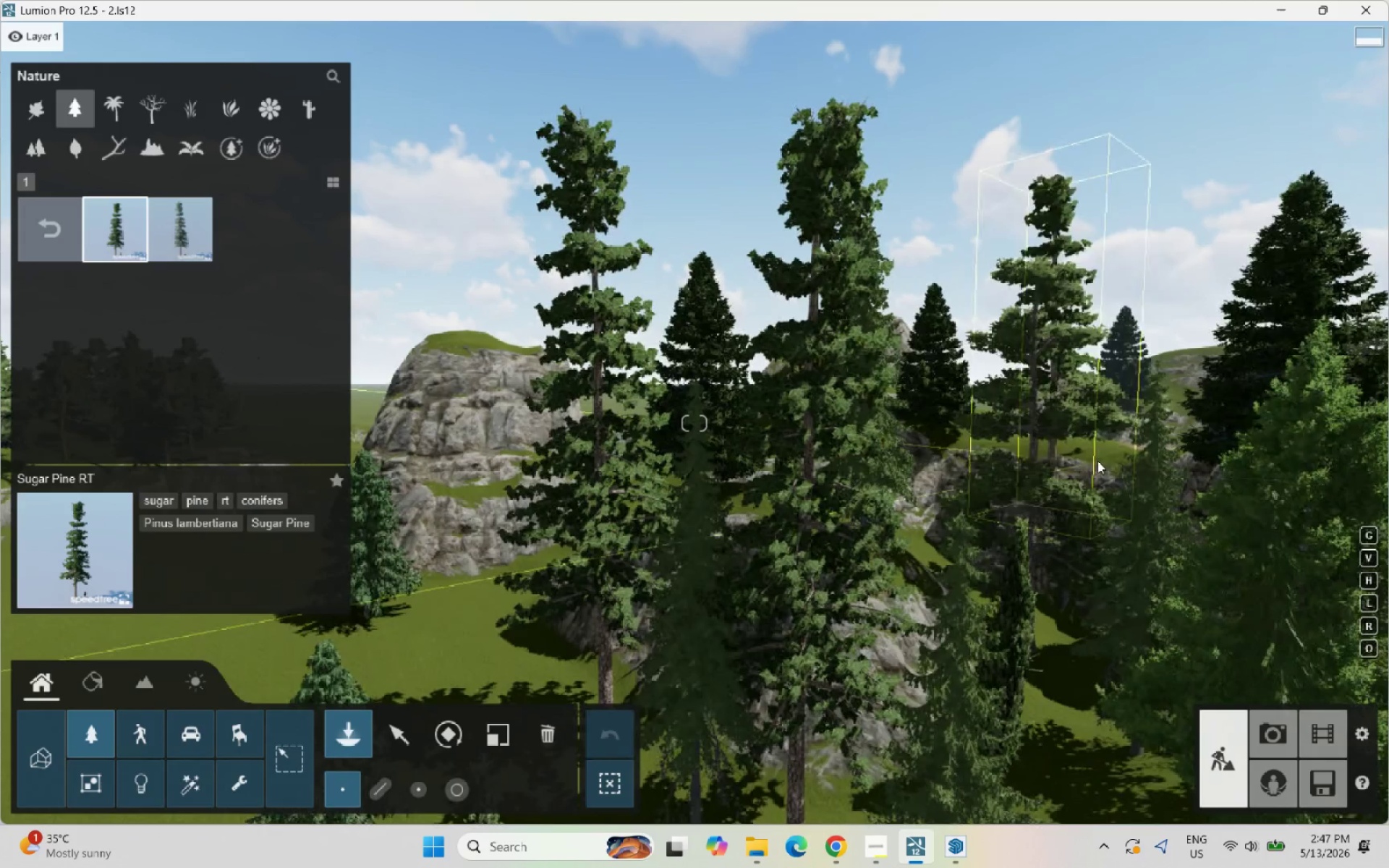 
left_click([1103, 458])
 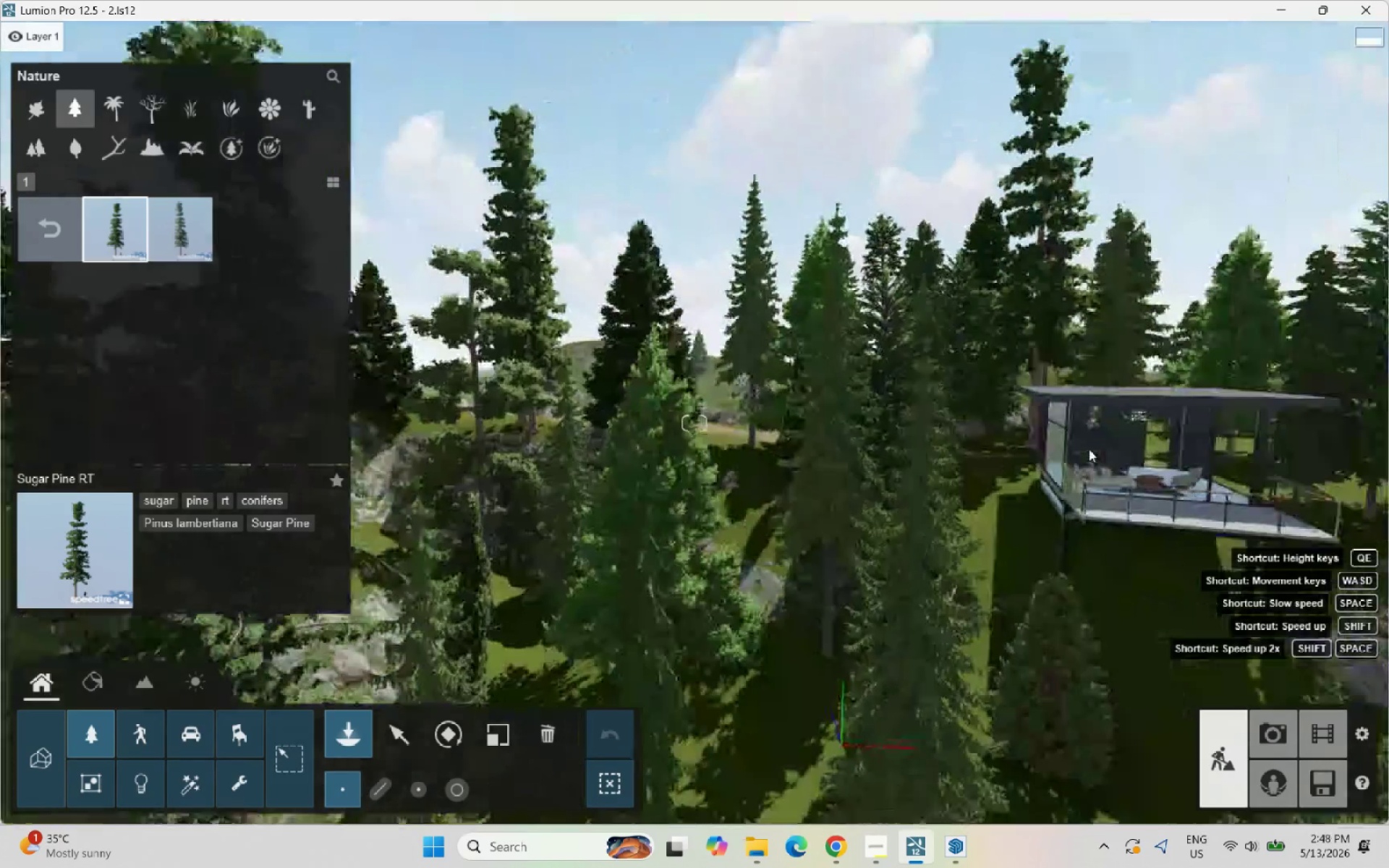 
scroll: coordinate [984, 508], scroll_direction: up, amount: 16.0
 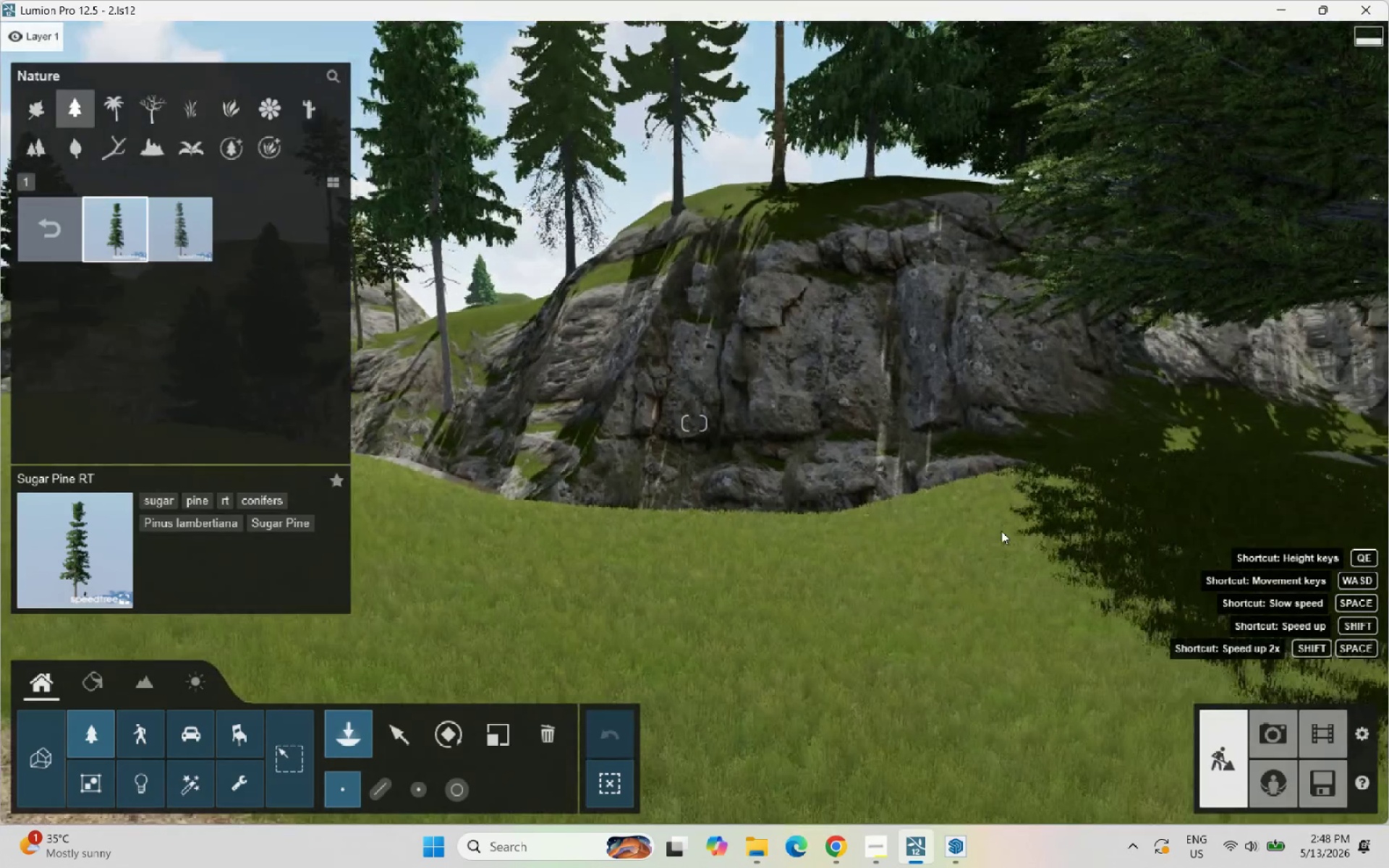 
scroll: coordinate [850, 371], scroll_direction: down, amount: 35.0
 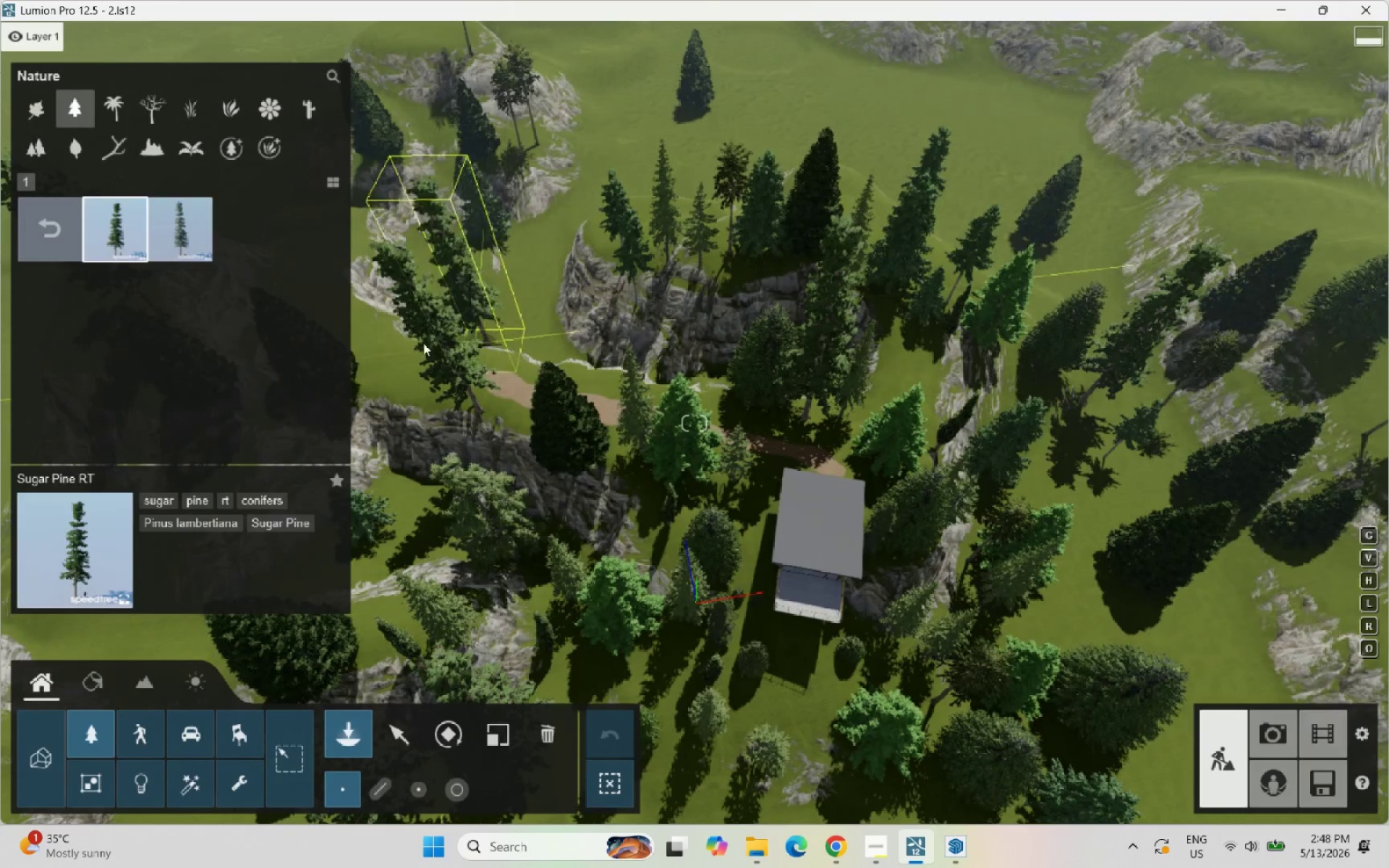 
left_click([396, 357])
 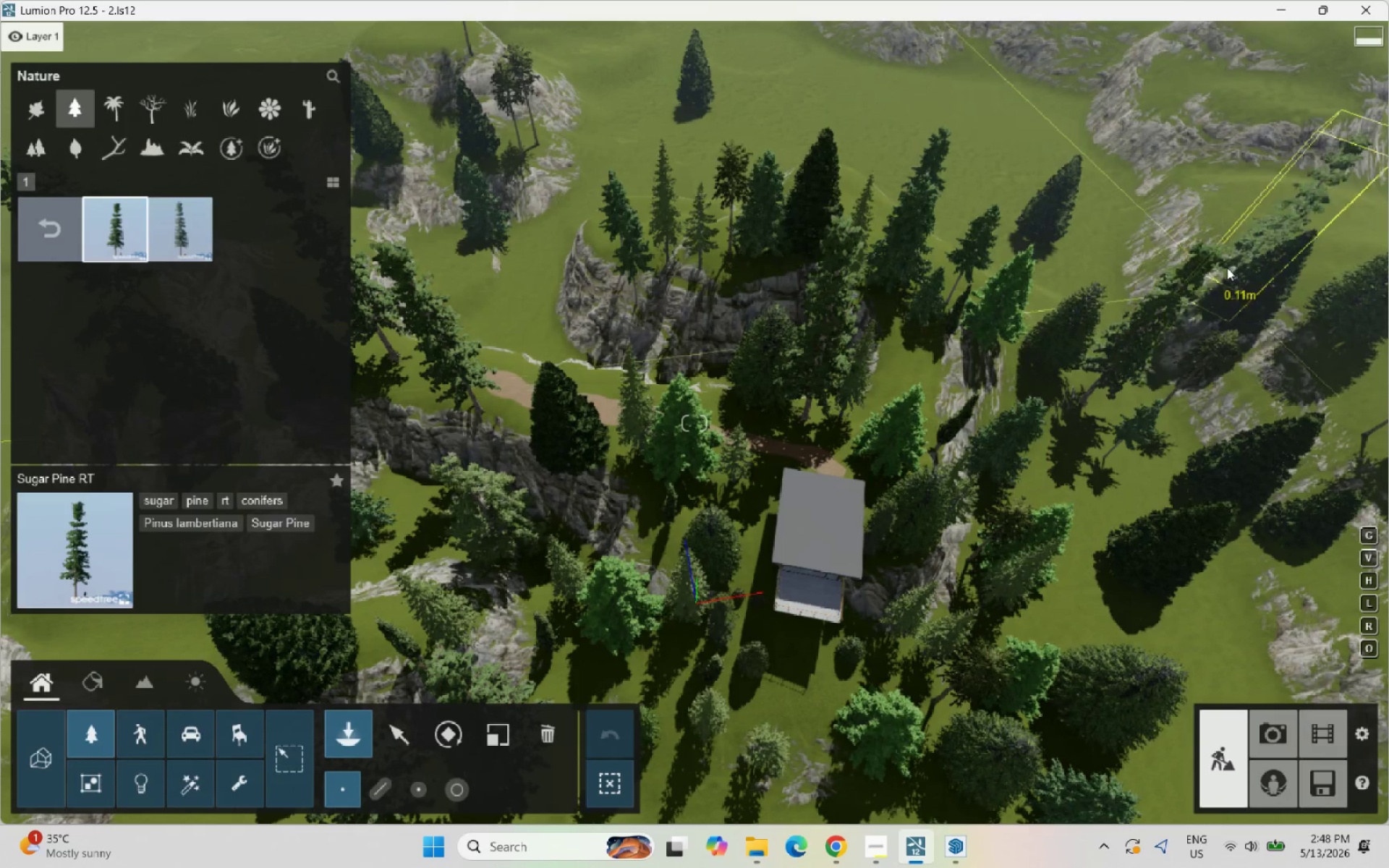 
left_click([1227, 256])
 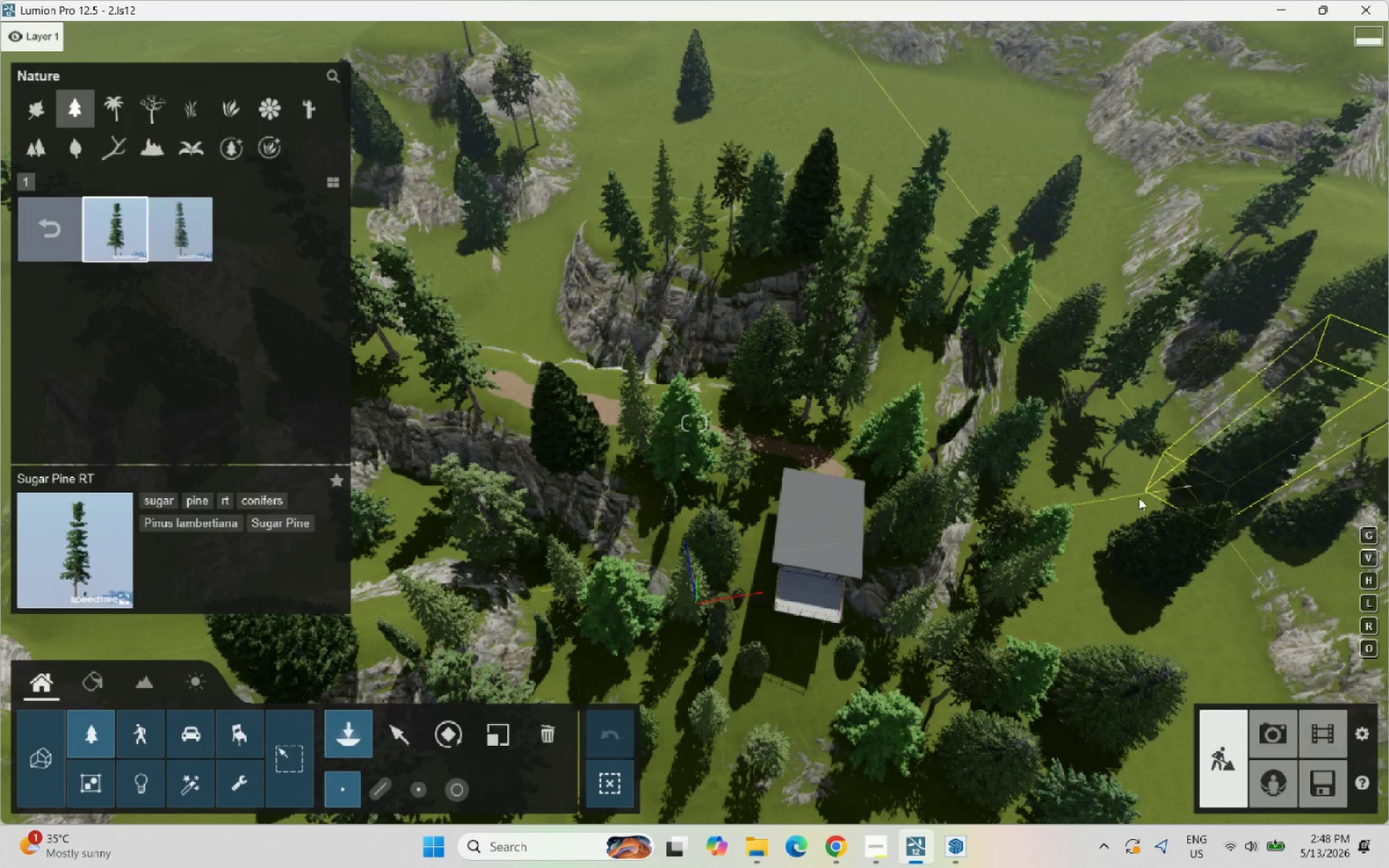 
left_click([1079, 511])
 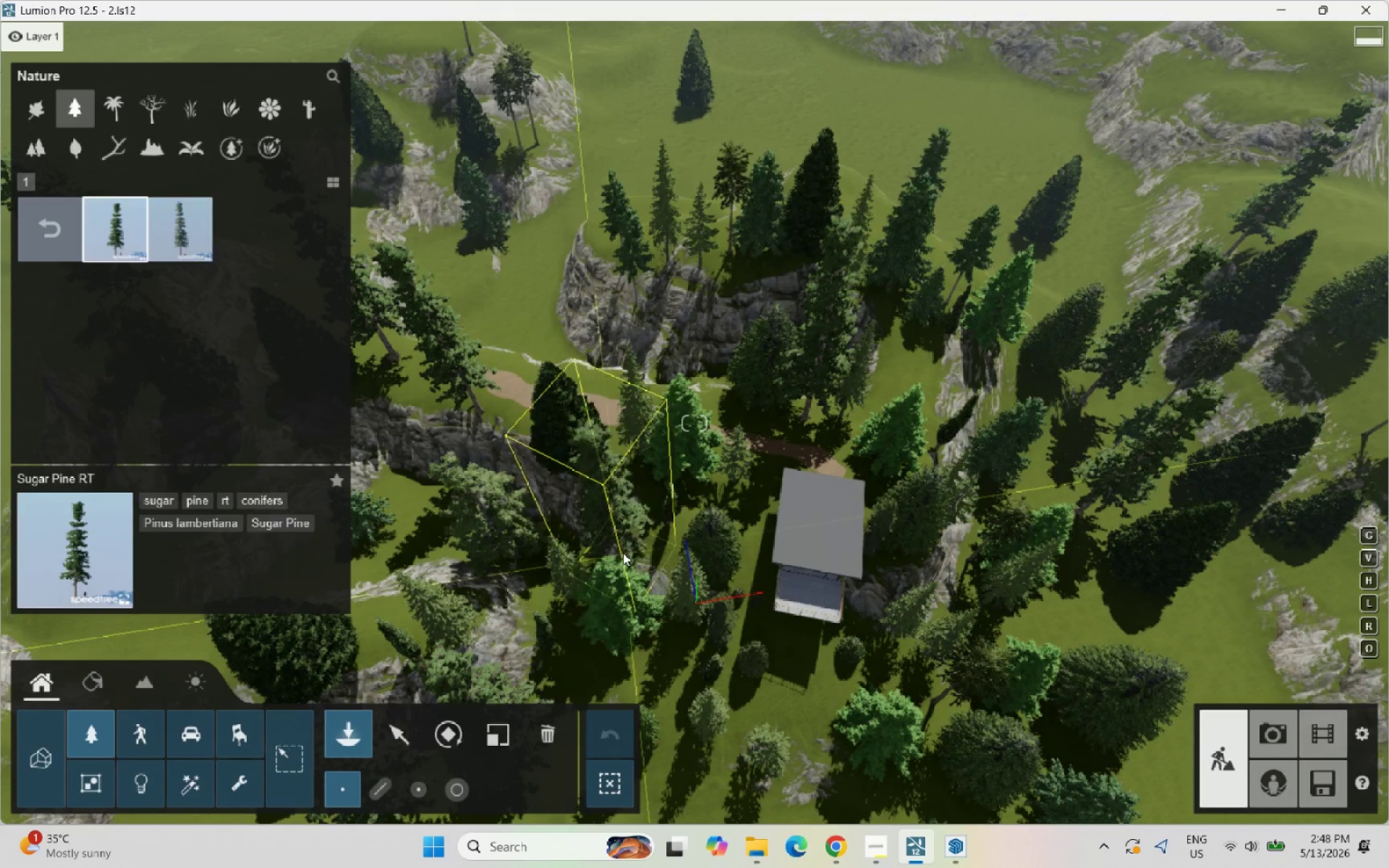 
left_click([530, 724])
 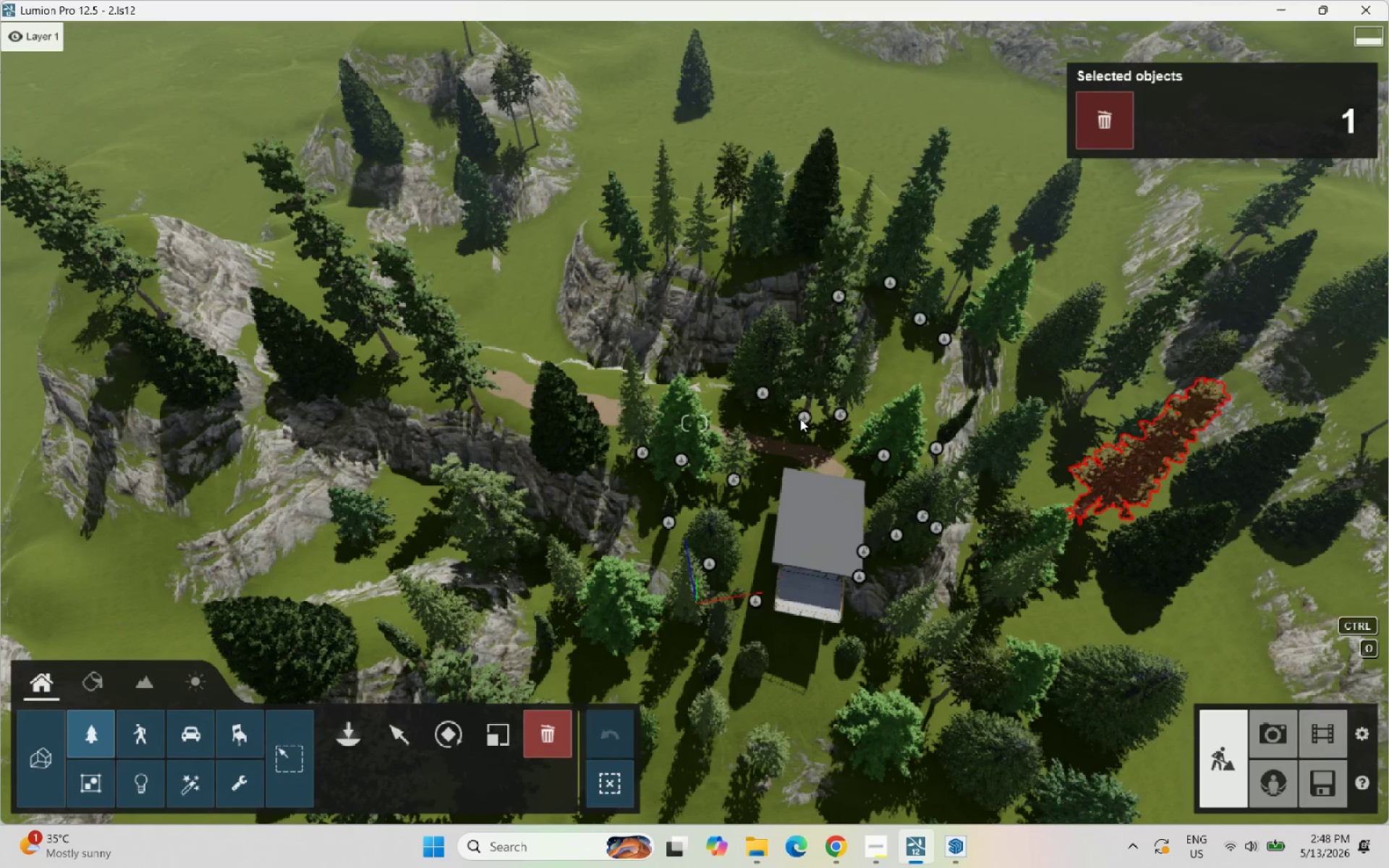 
left_click([801, 417])
 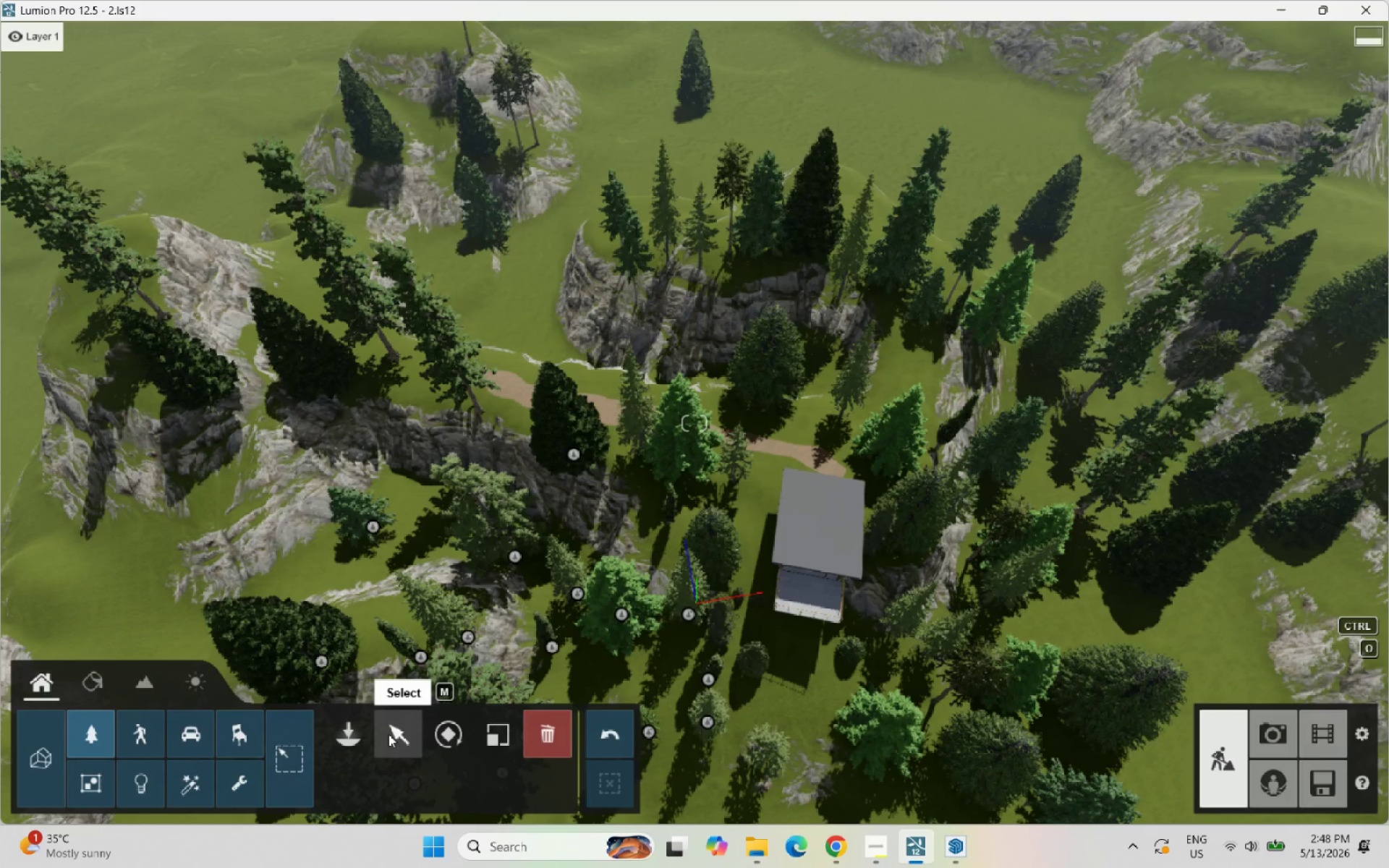 
left_click([366, 734])
 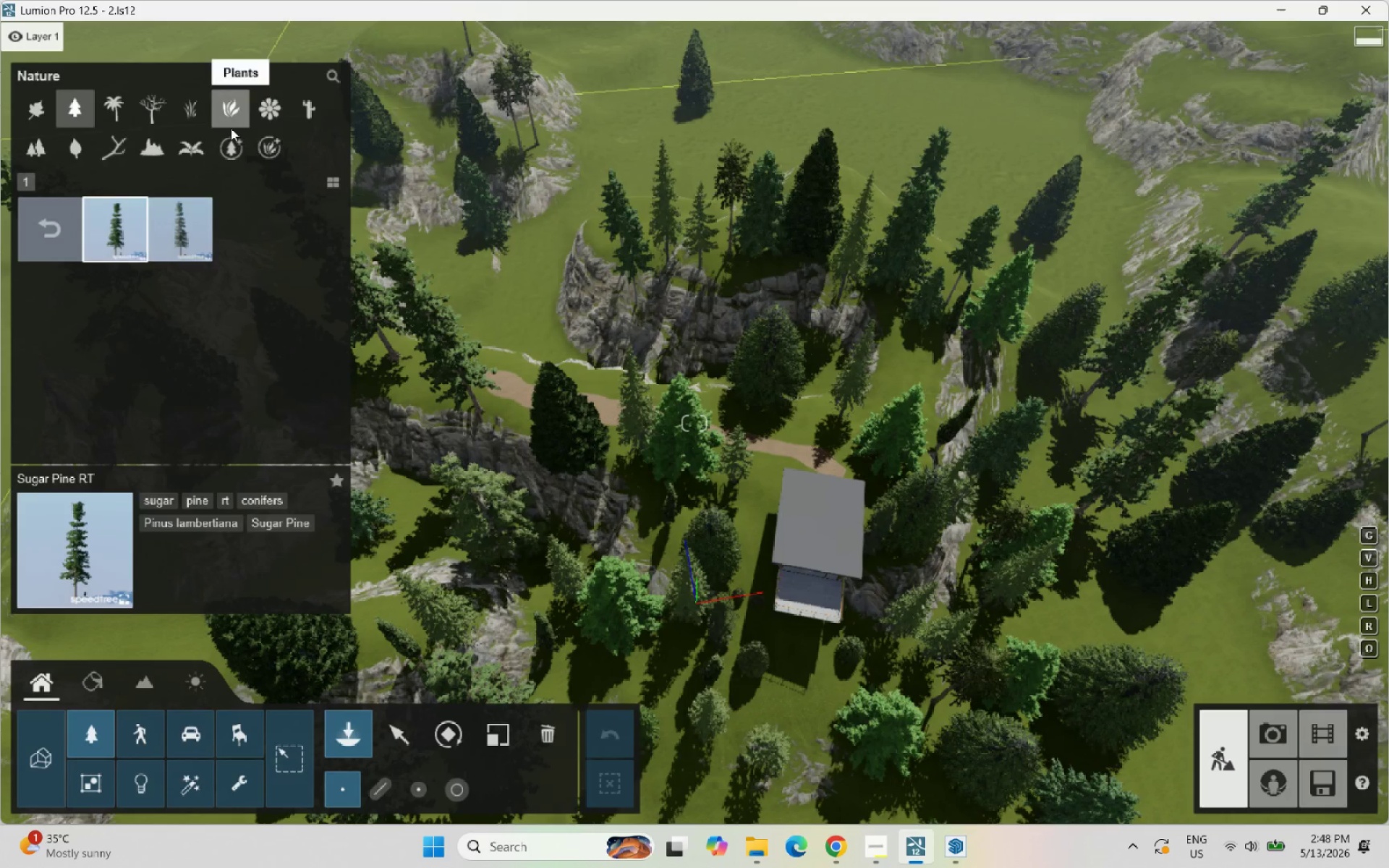 
left_click([233, 137])